 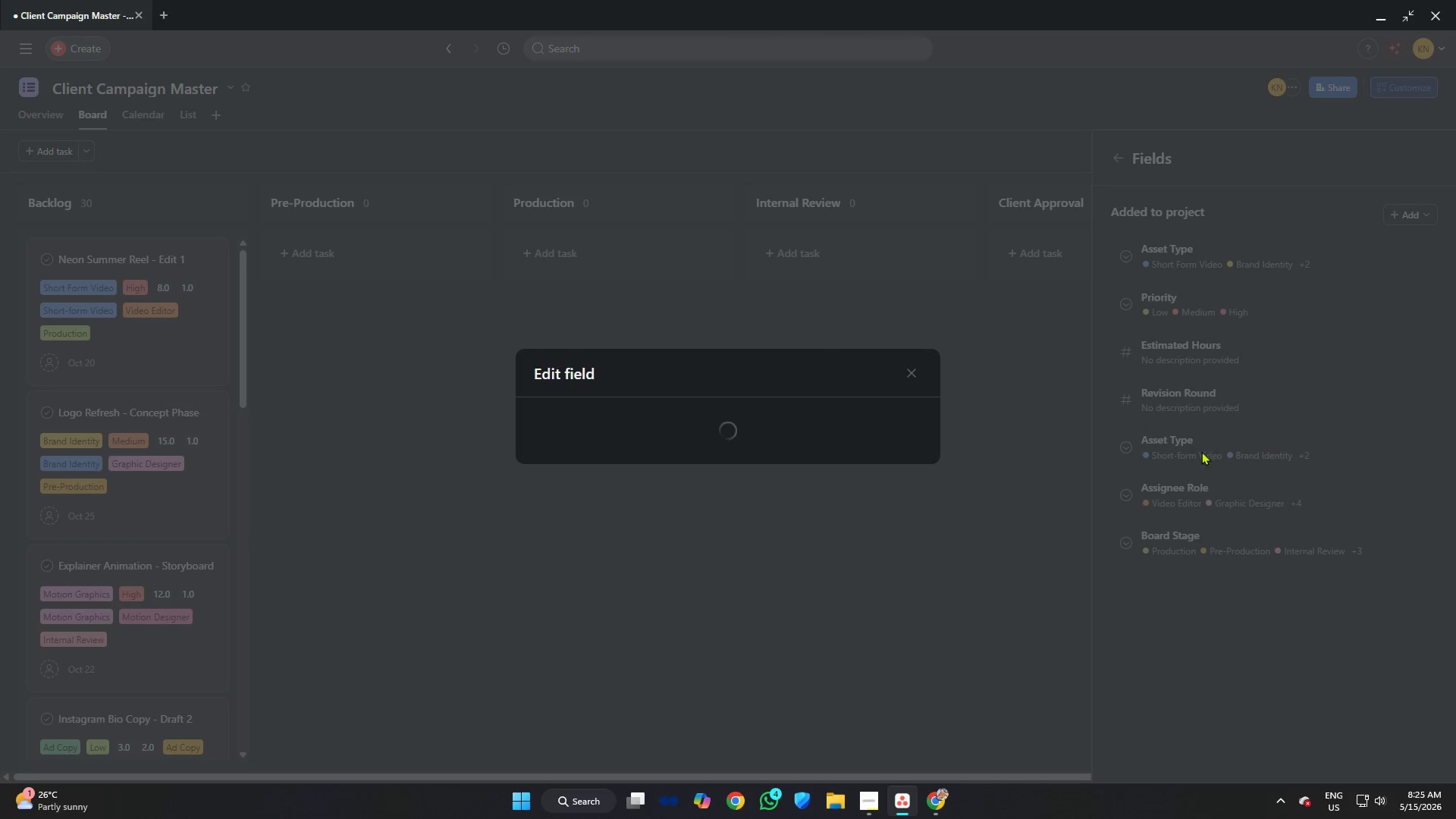 
left_click([577, 595])
 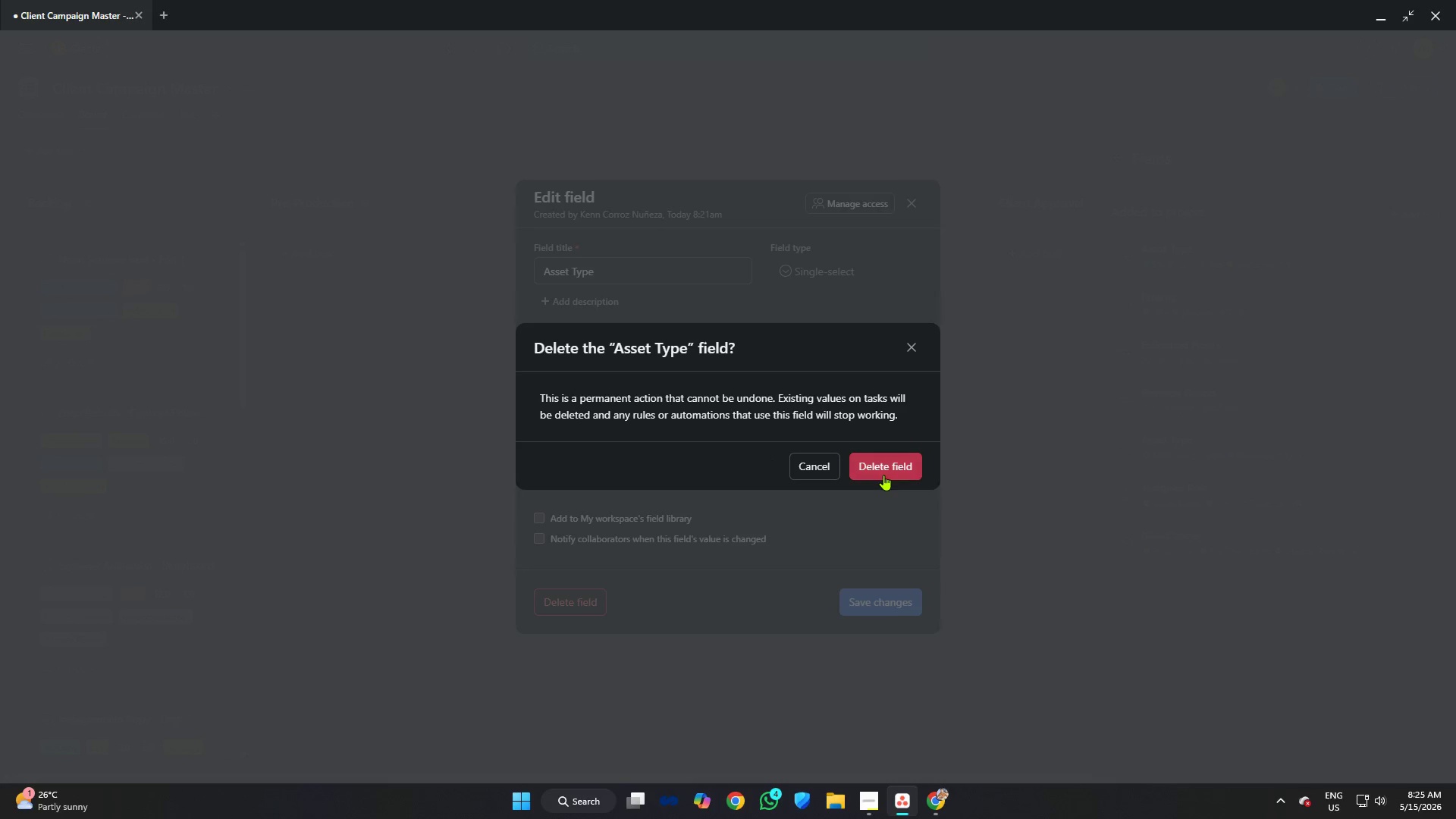 
left_click([886, 469])
 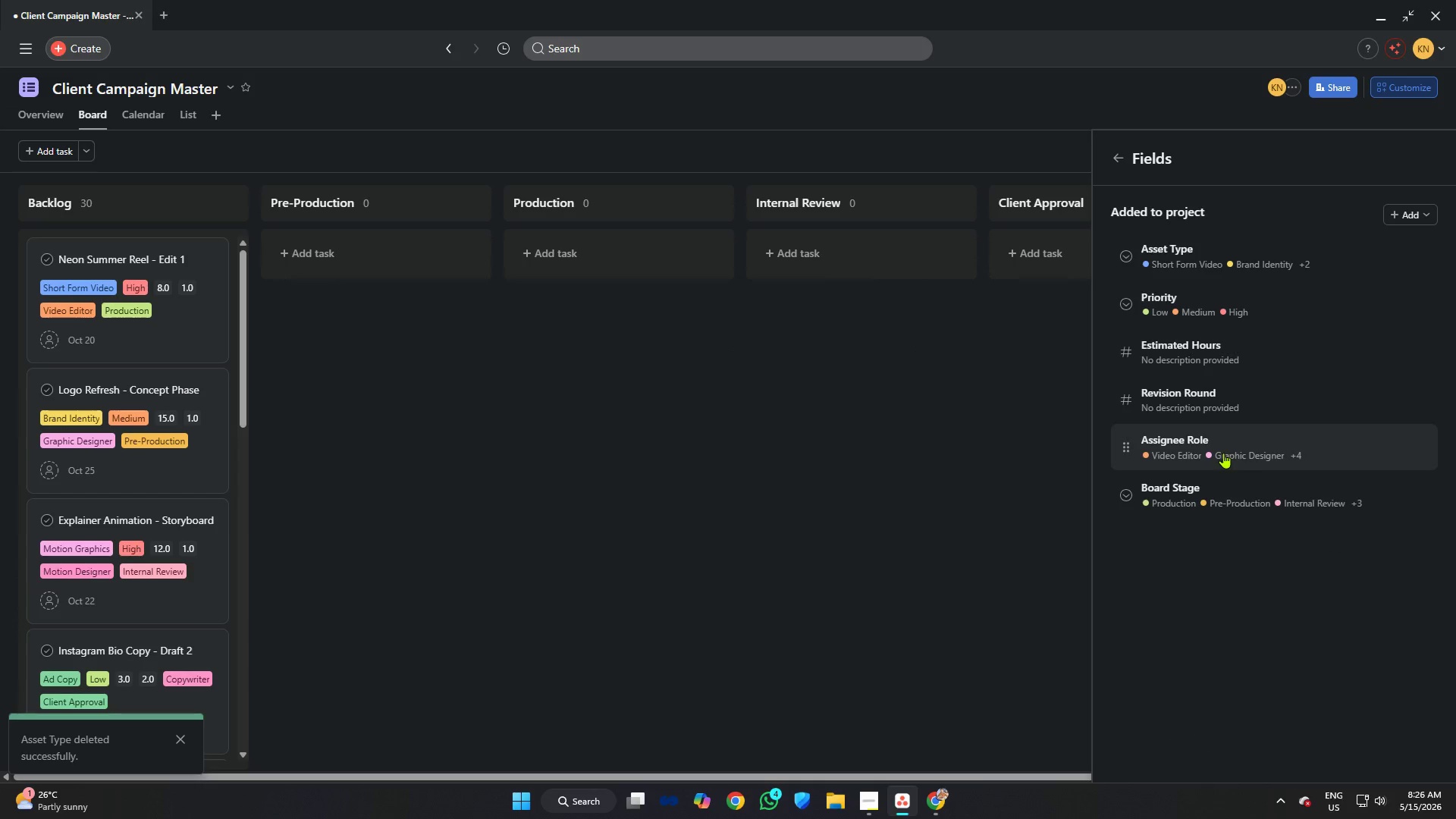 
left_click([1223, 453])
 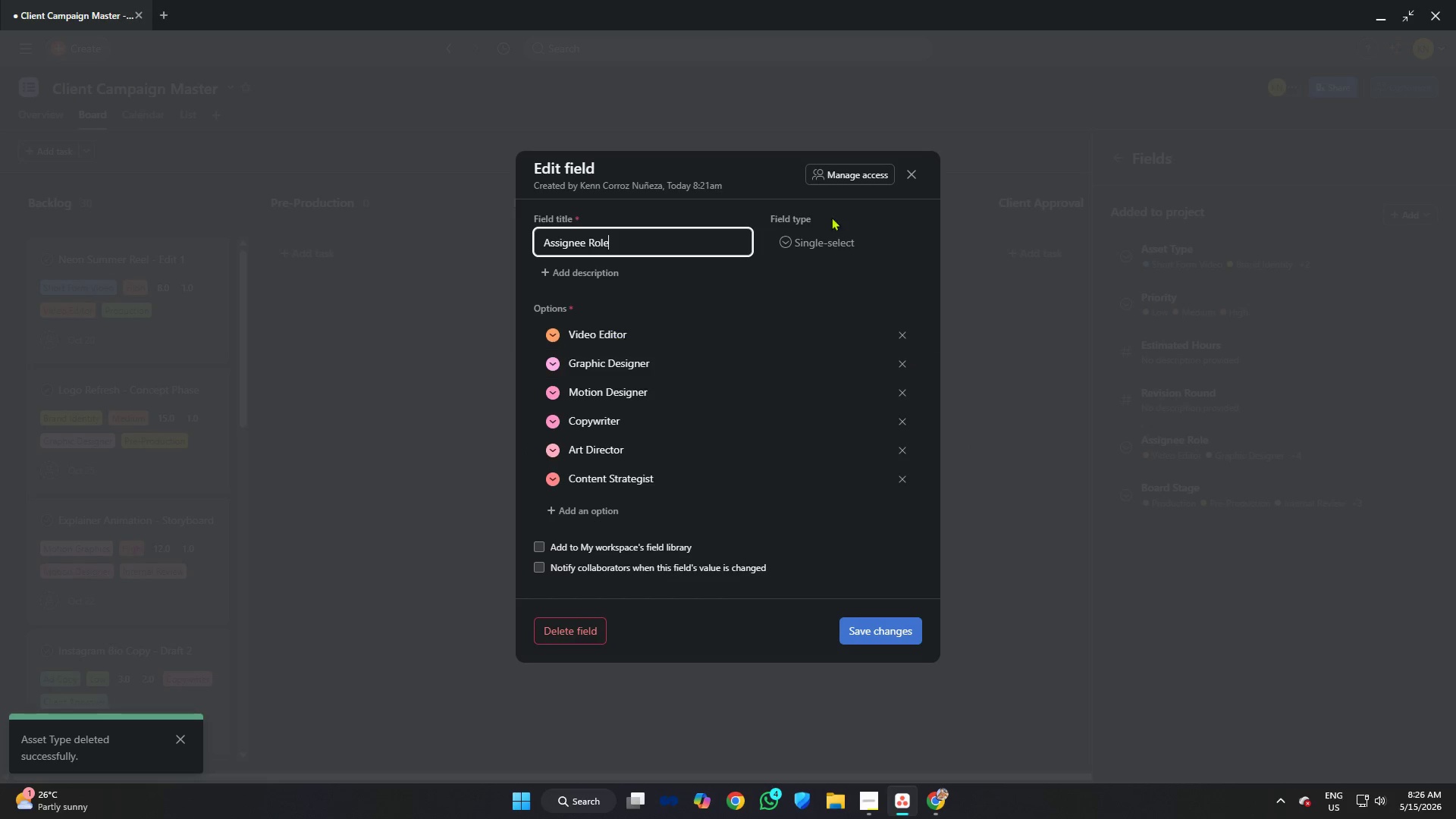 
left_click([912, 170])
 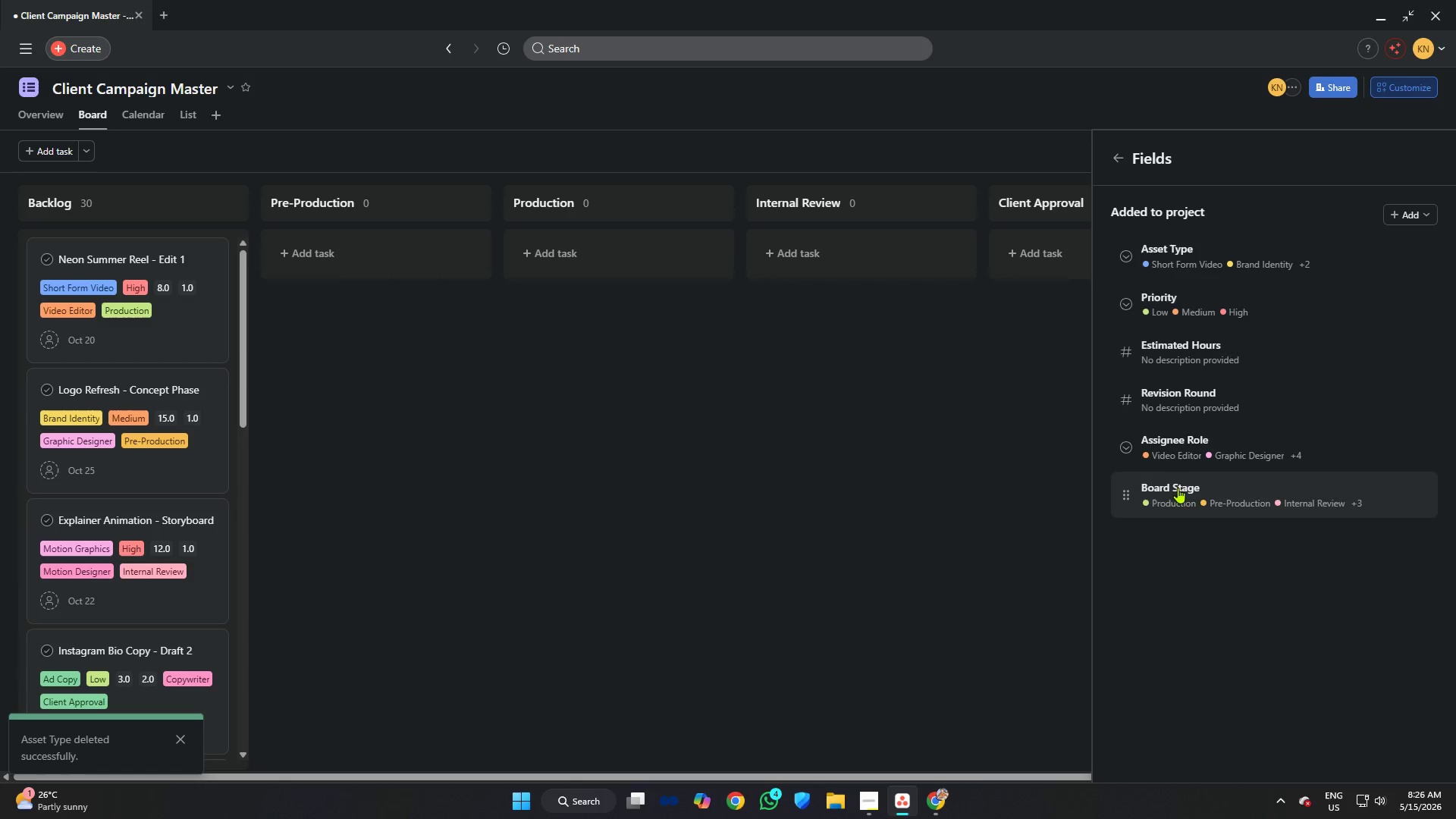 
left_click([1189, 457])
 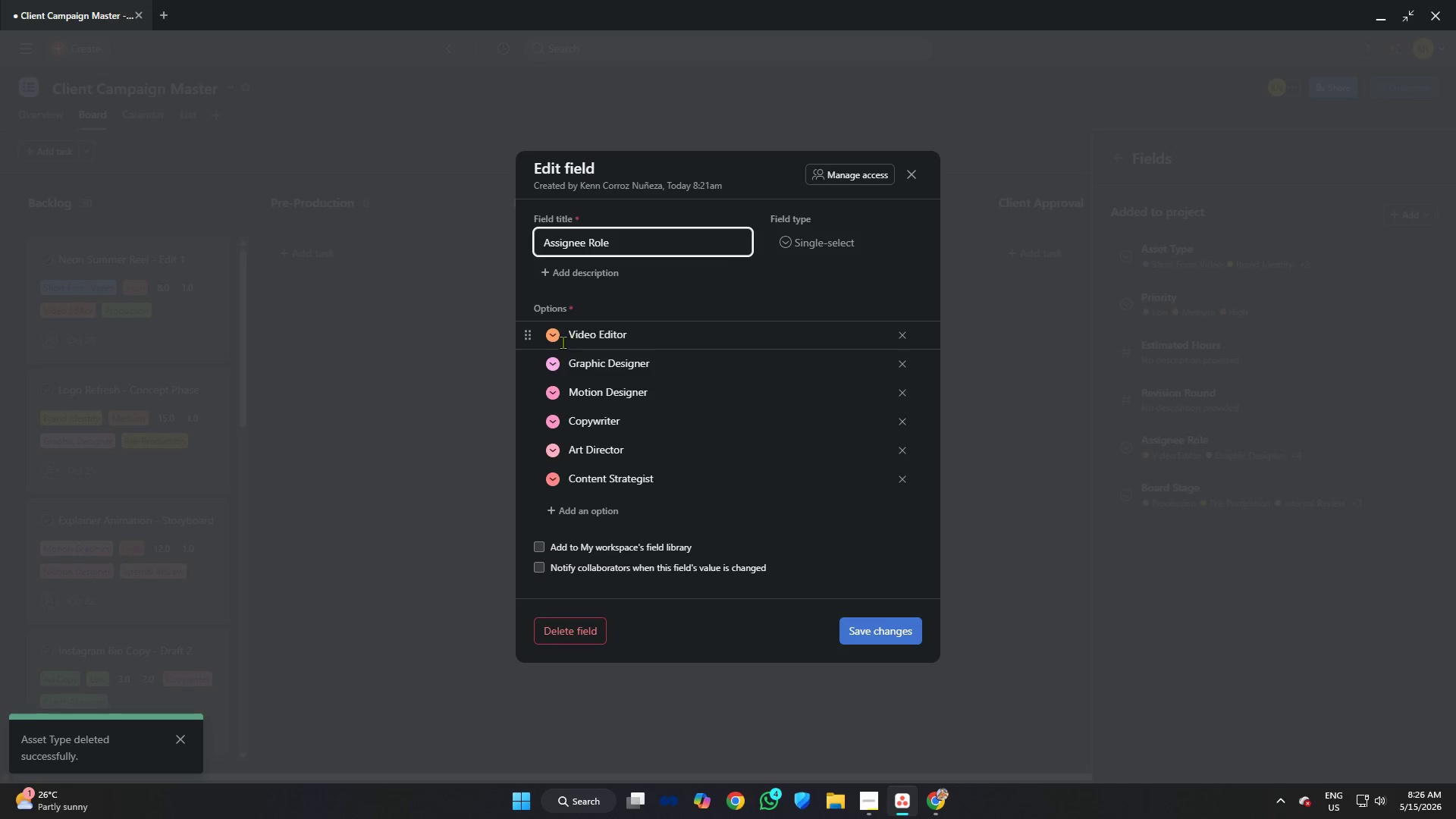 
left_click([557, 335])
 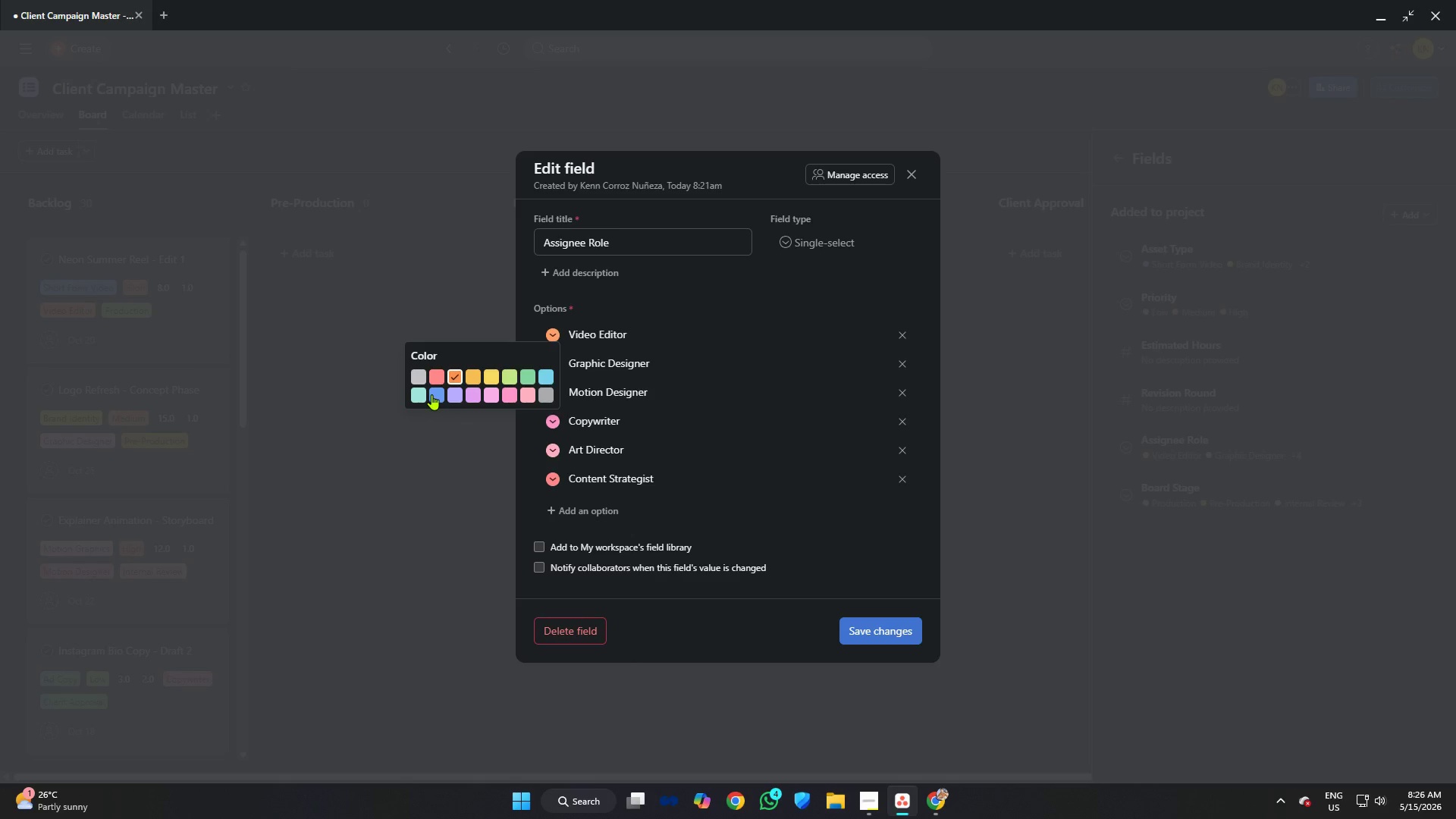 
left_click([435, 394])
 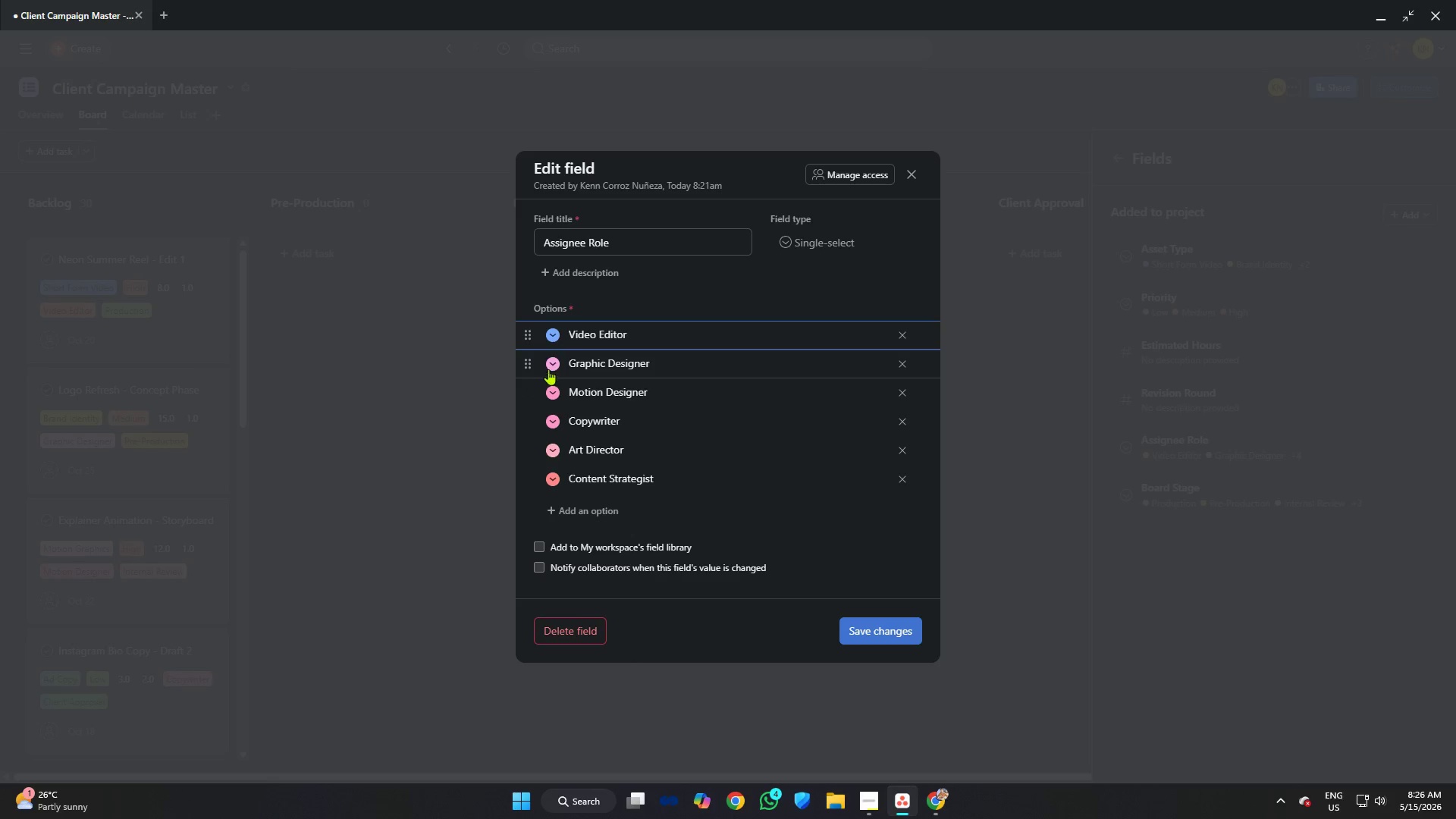 
left_click([551, 366])
 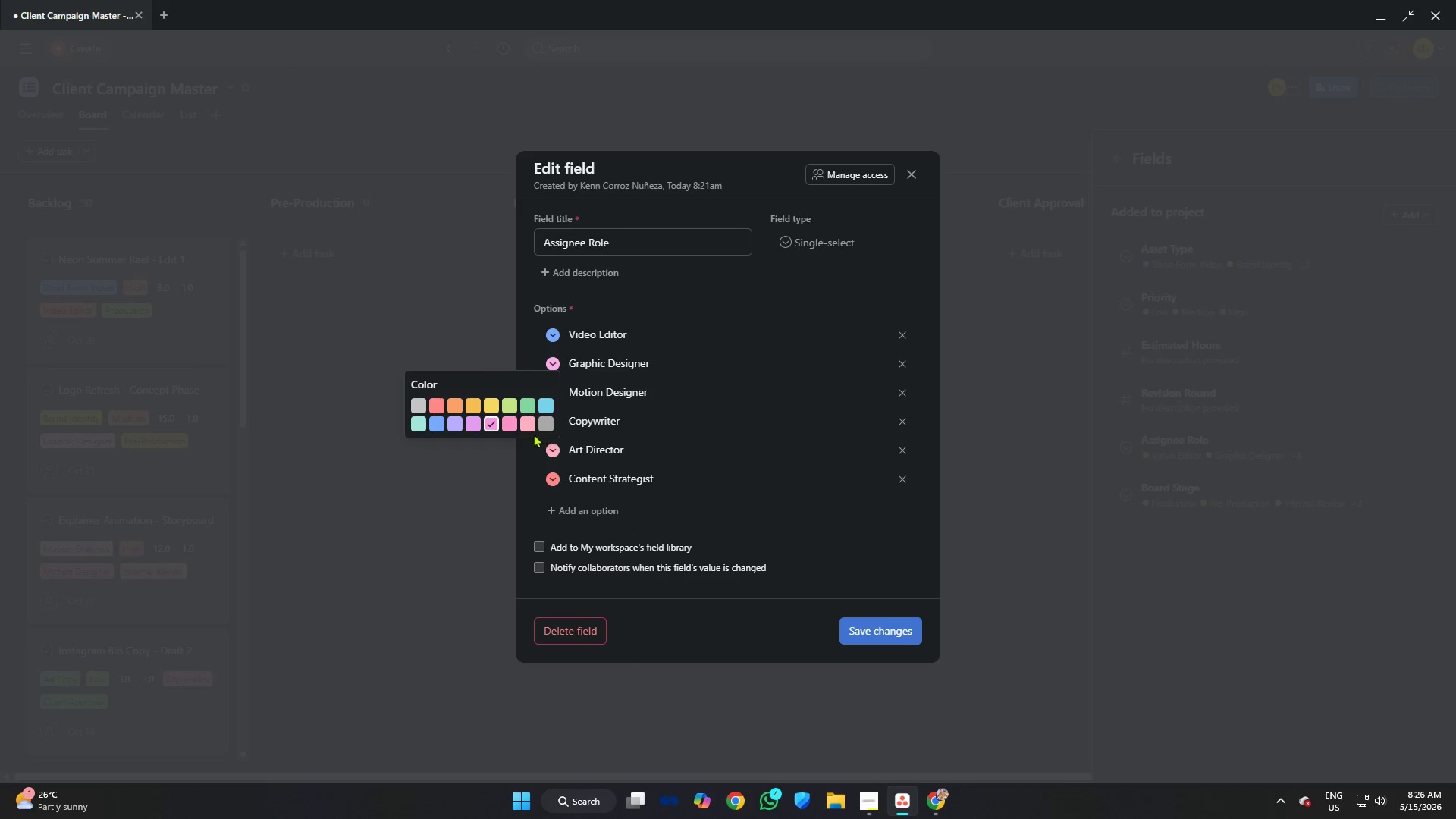 
left_click([619, 388])
 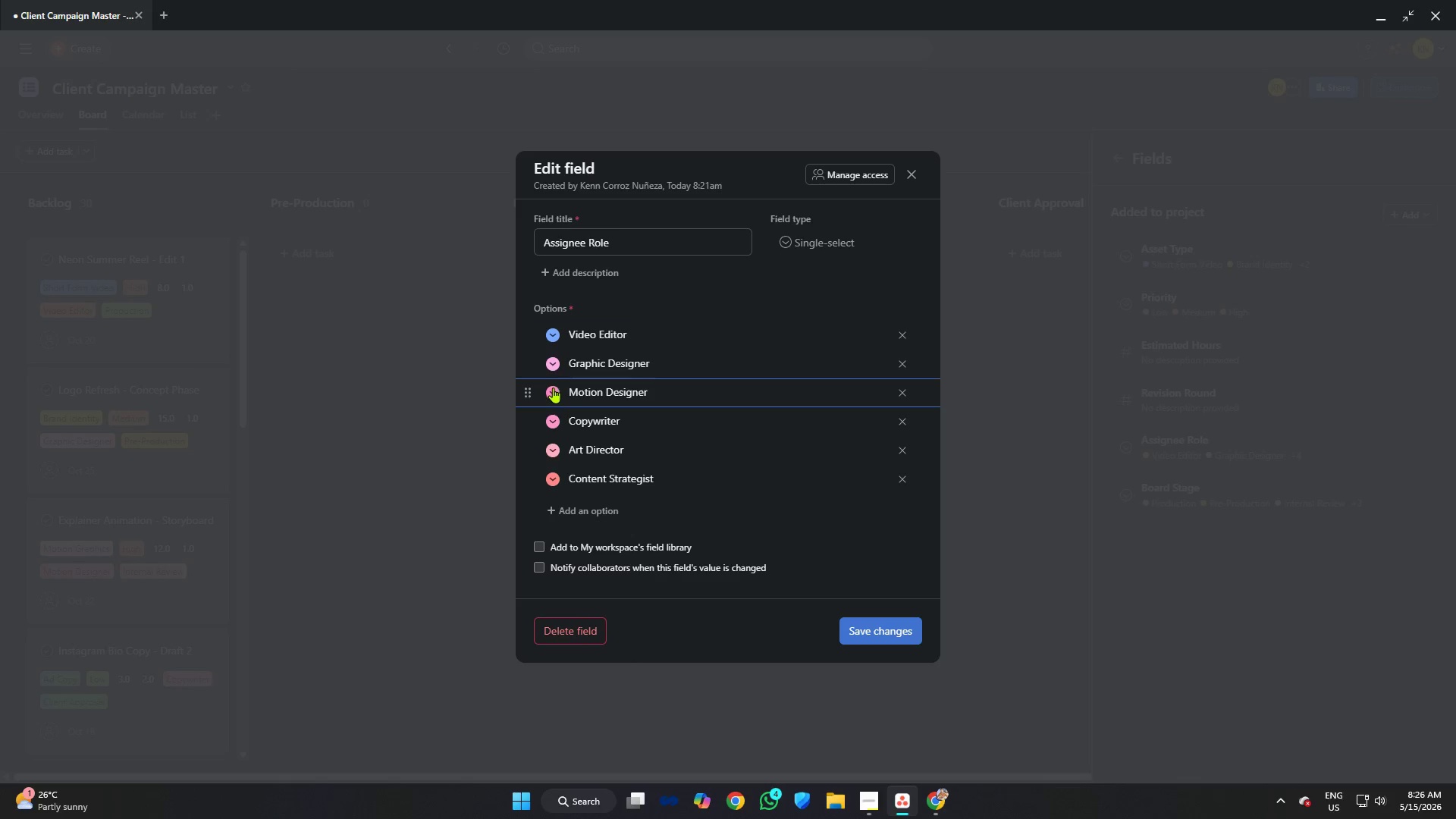 
left_click([553, 388])
 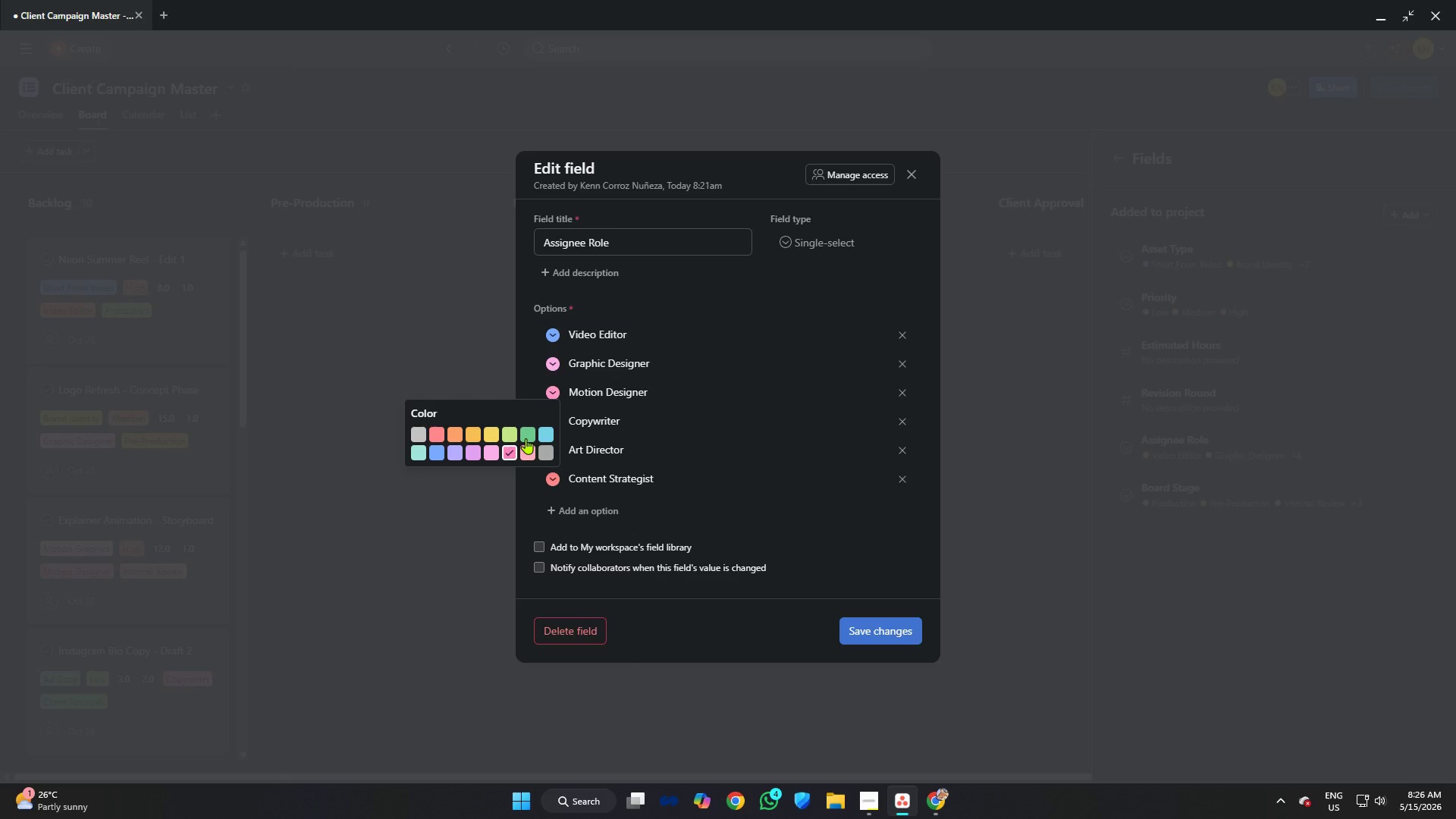 
left_click([526, 438])
 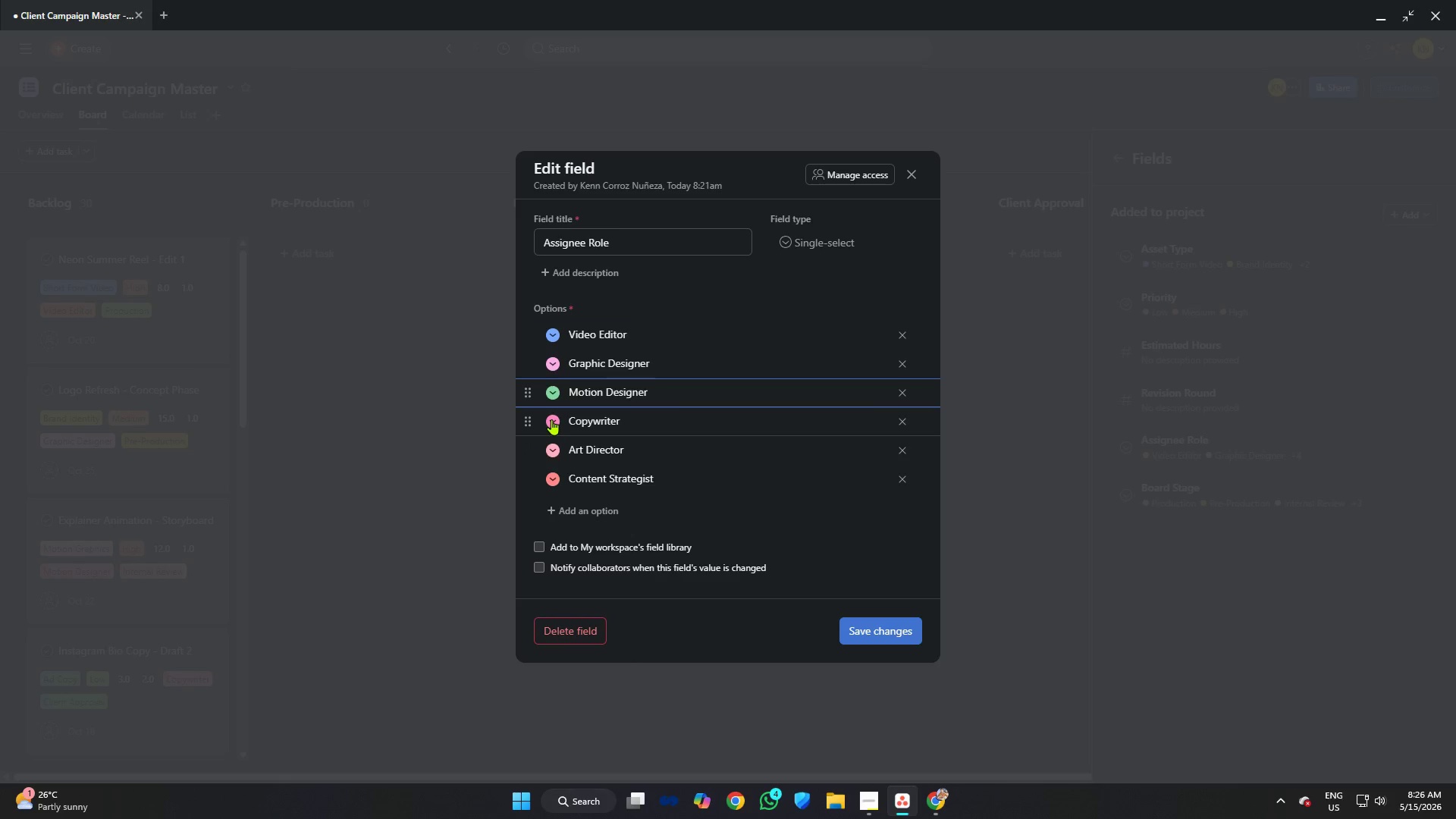 
left_click([551, 419])
 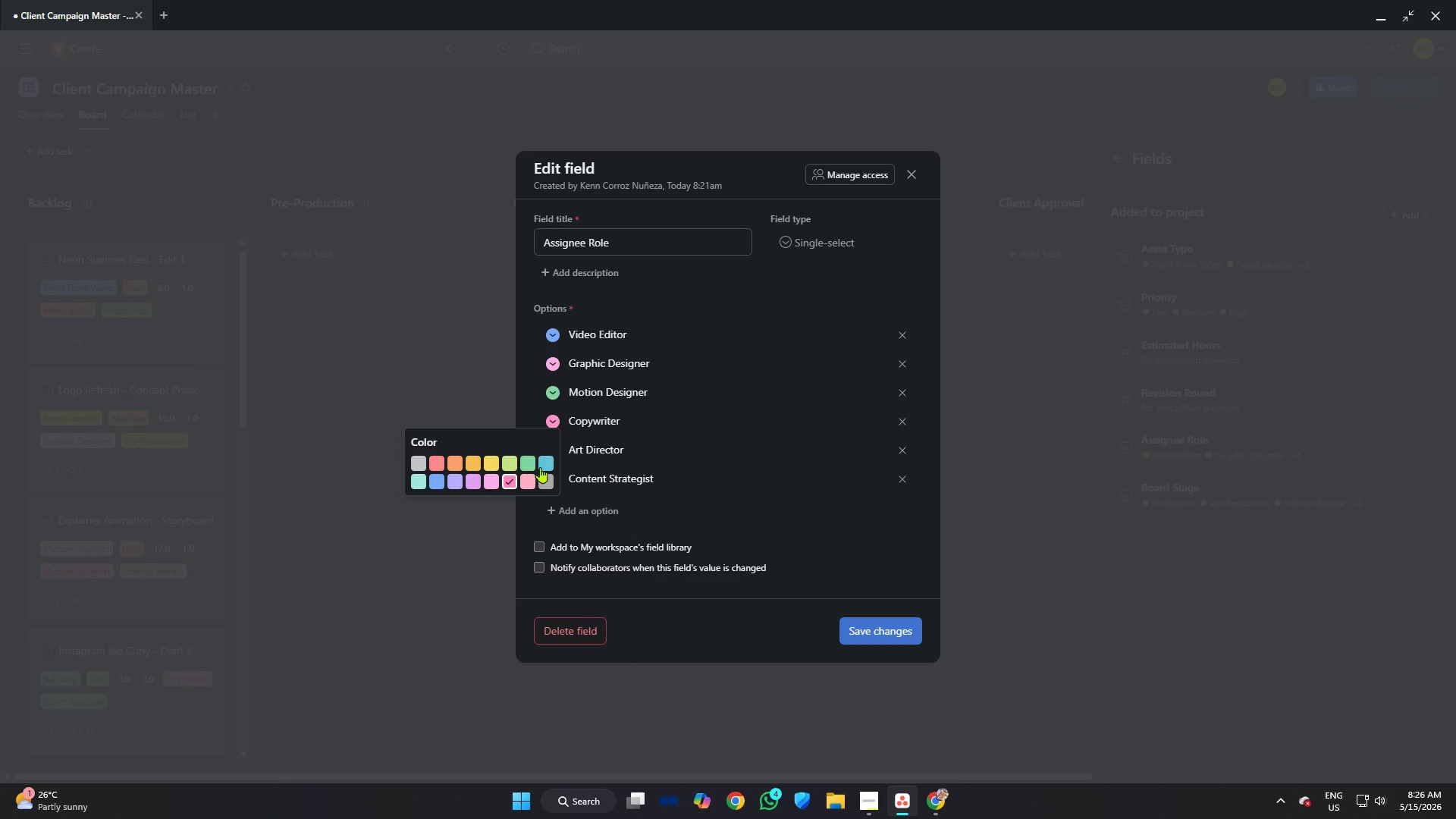 
left_click([544, 468])
 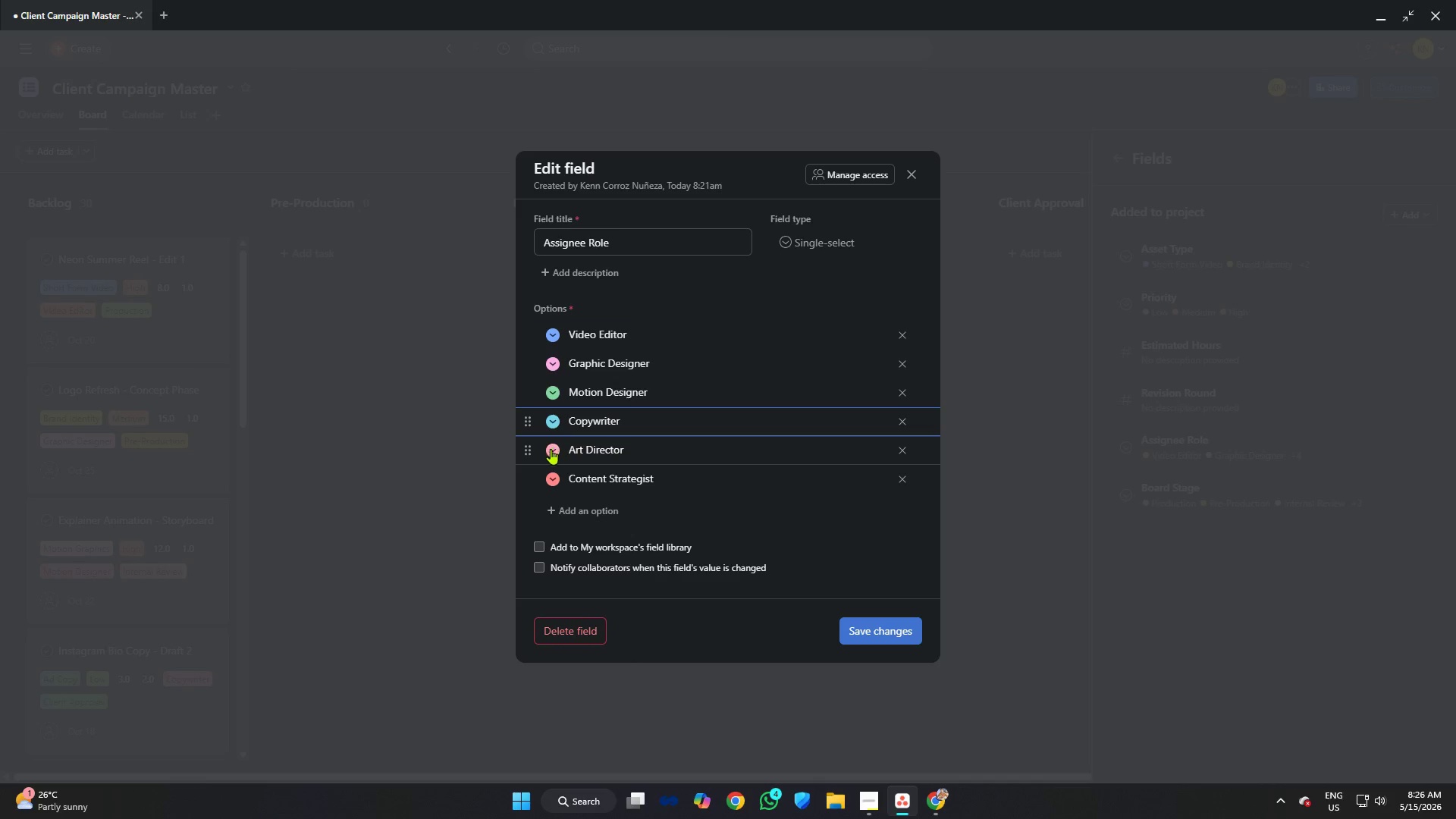 
left_click([551, 449])
 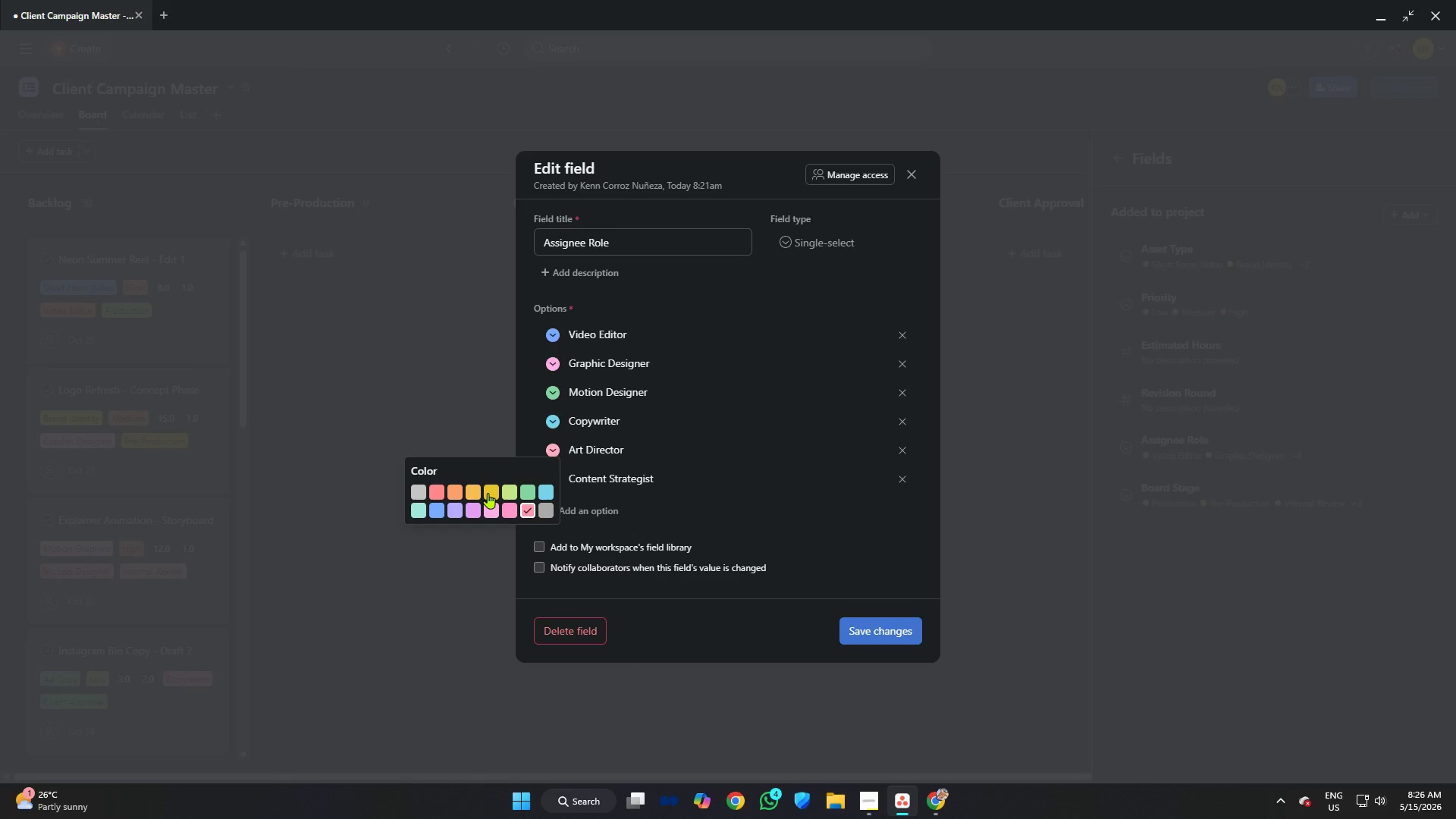 
left_click([488, 493])
 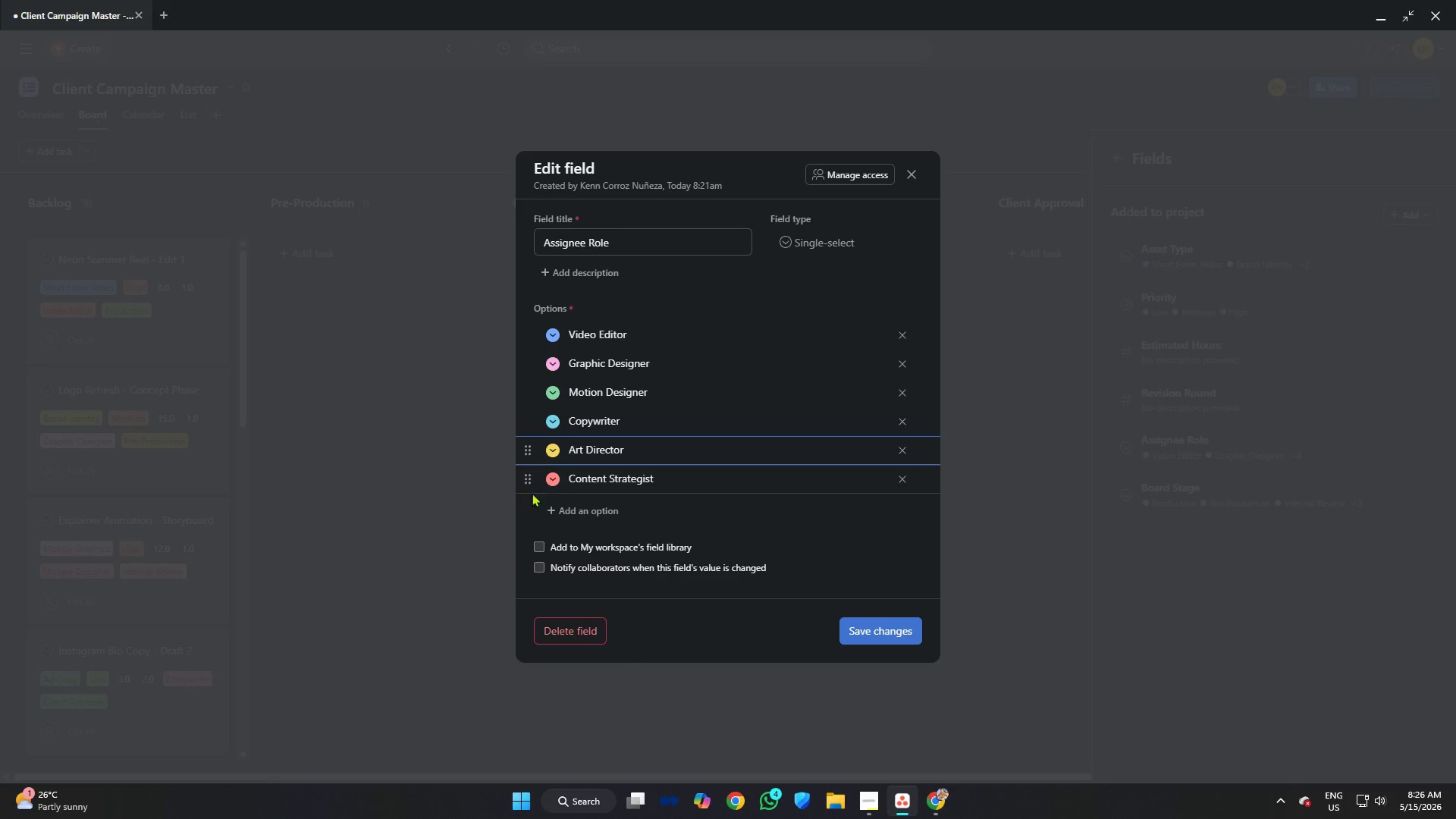 
mouse_move([562, 482])
 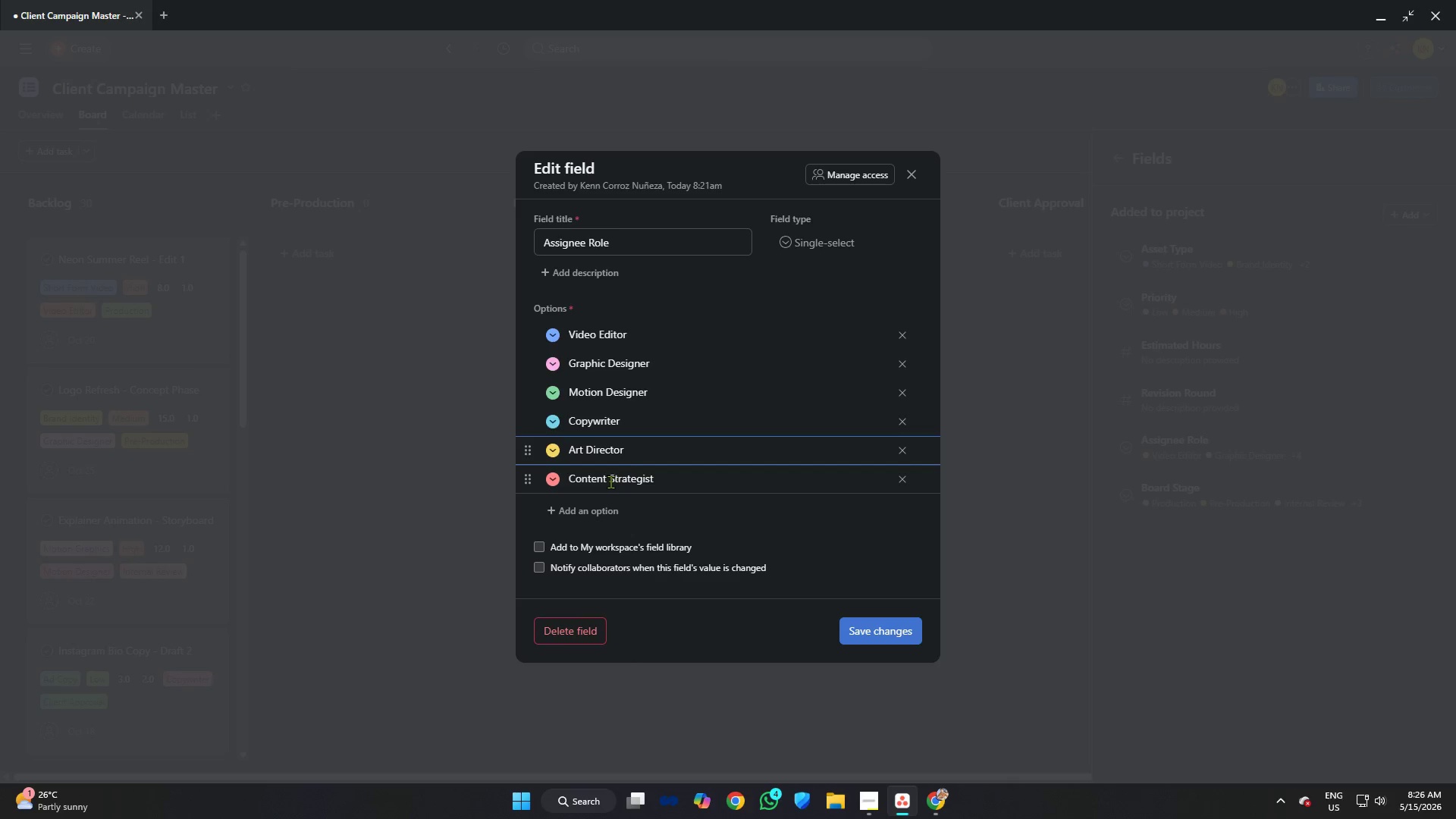 
left_click([610, 482])
 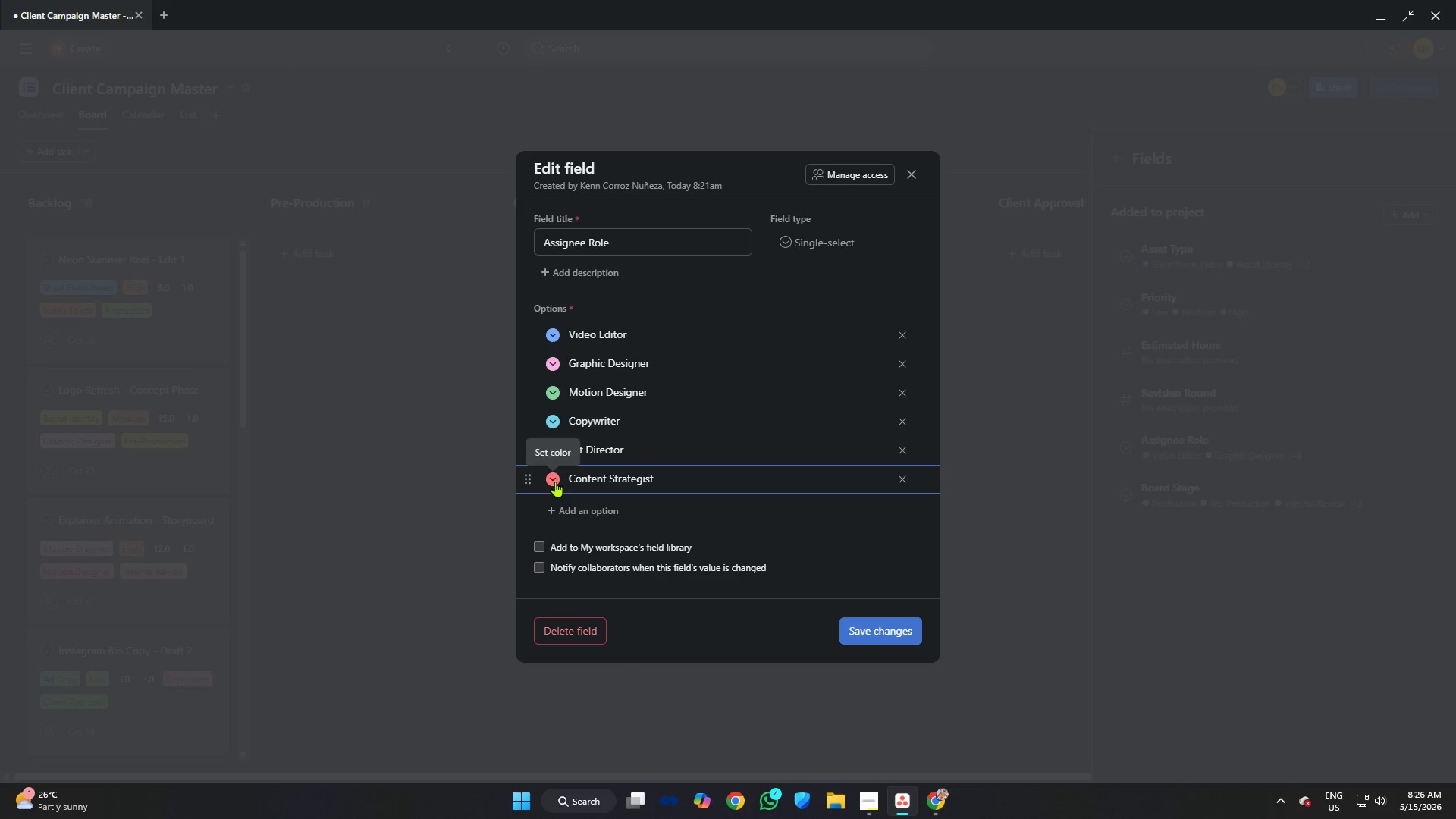 
left_click([553, 480])
 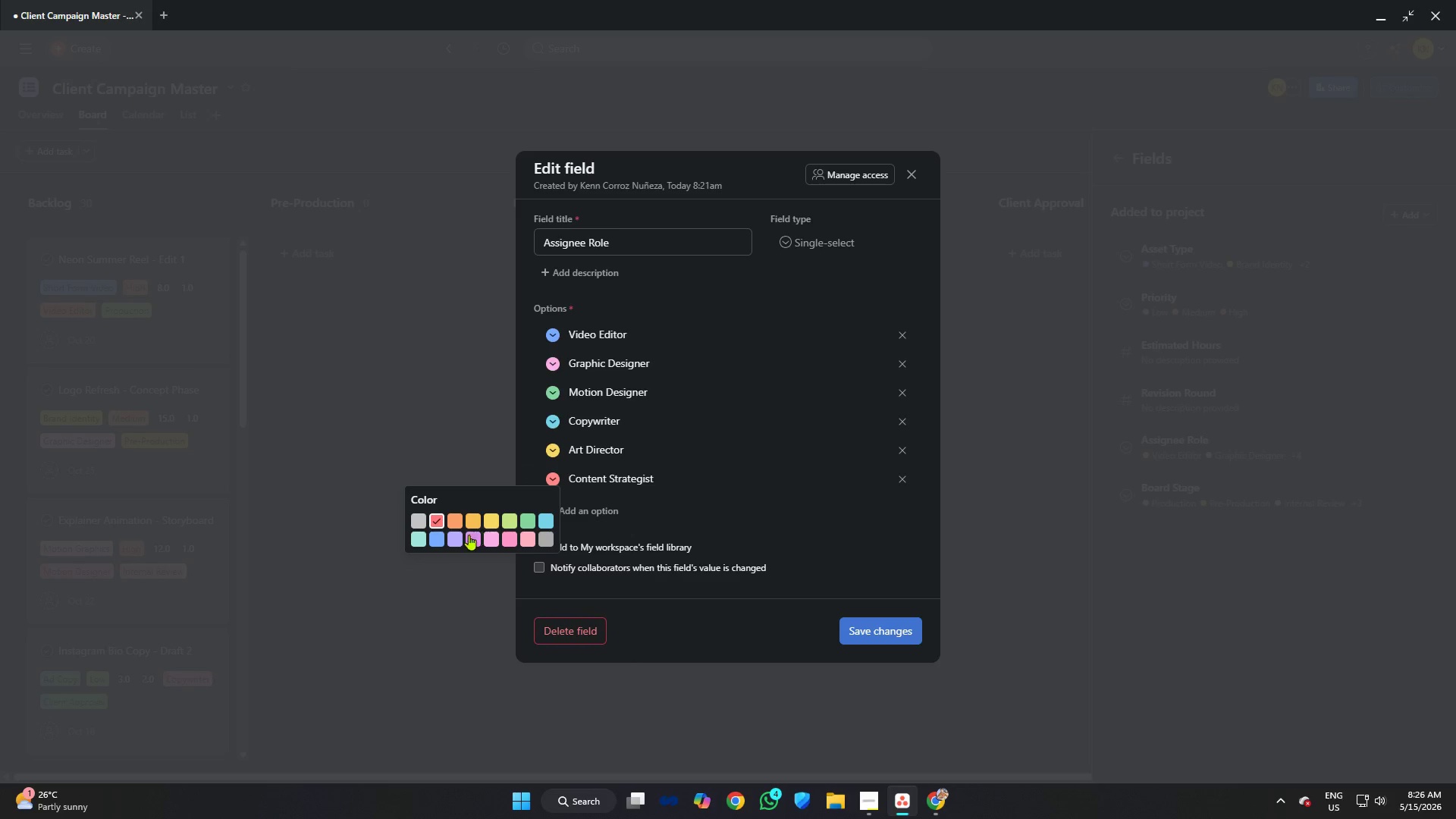 
left_click([454, 538])
 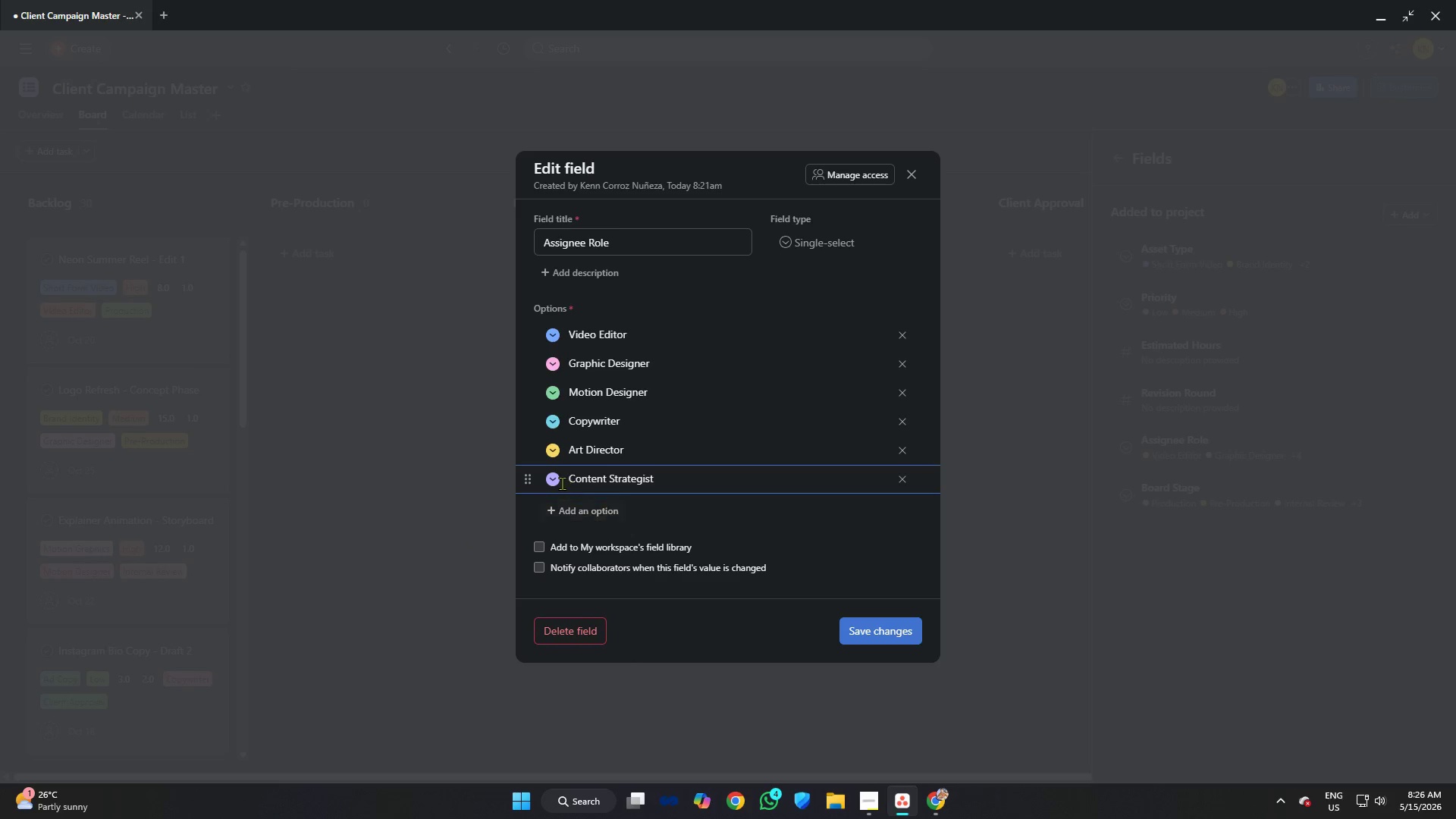 
left_click([550, 476])
 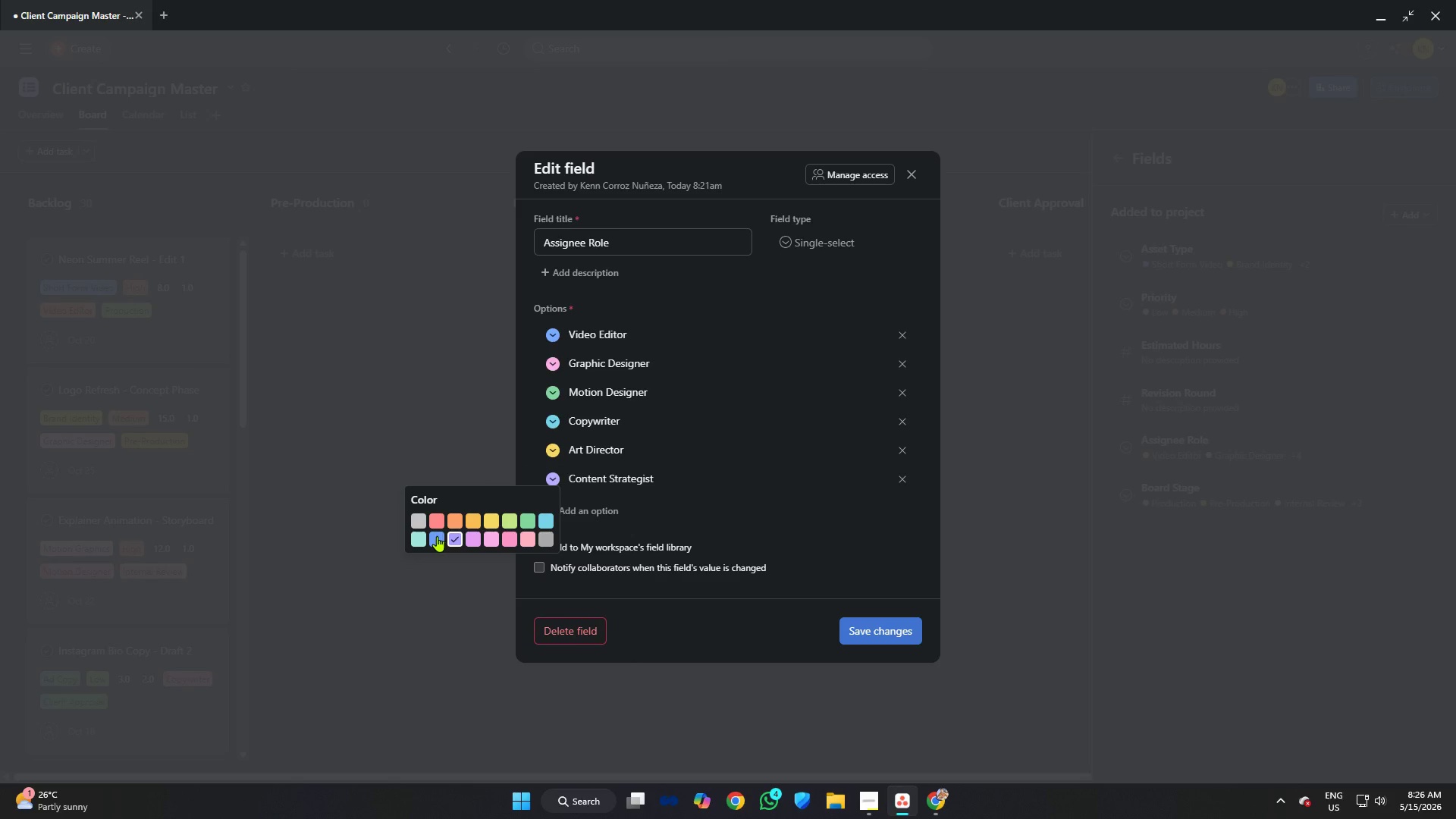 
left_click([437, 536])
 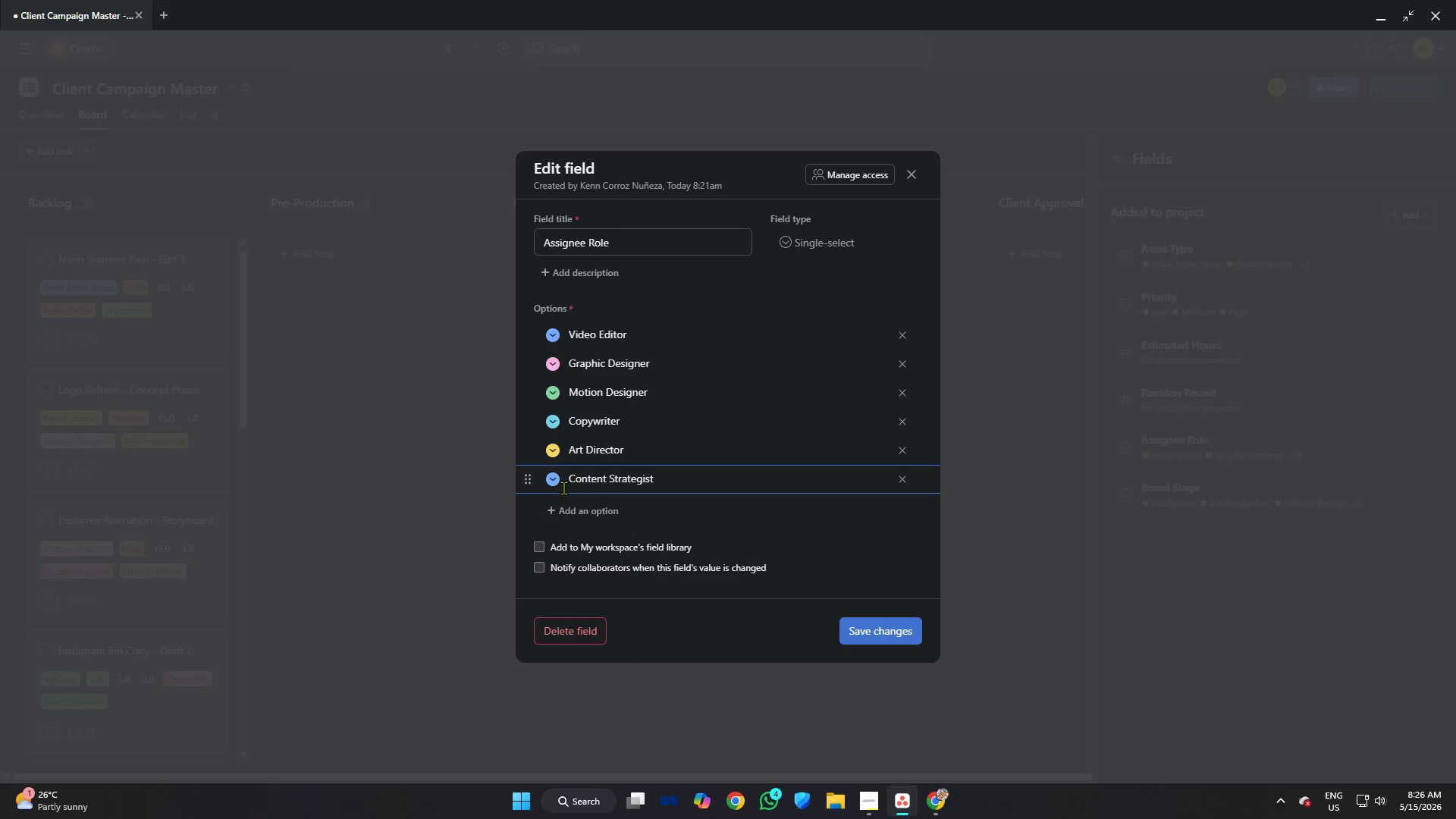 
left_click([556, 479])
 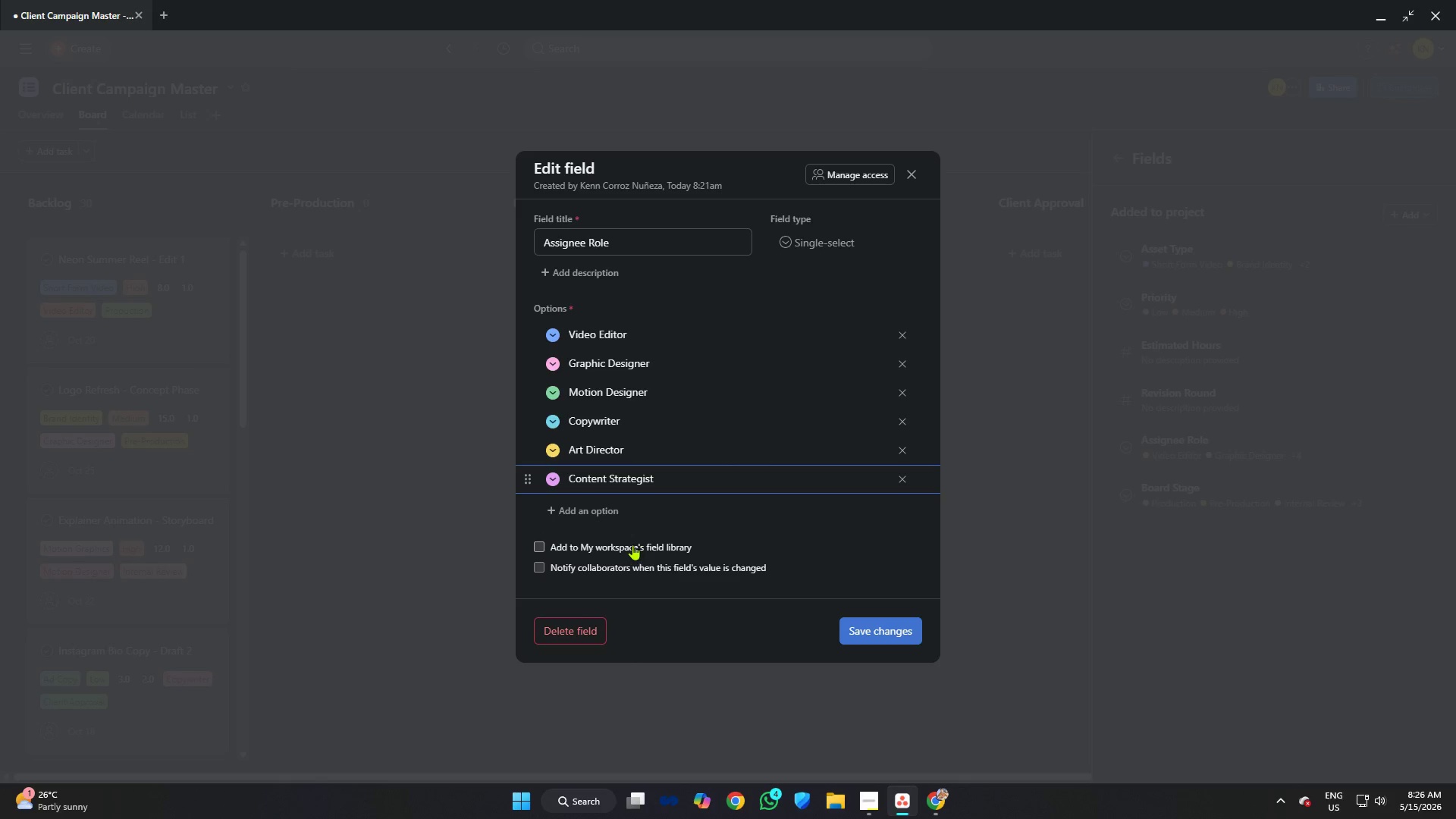 
left_click([553, 481])
 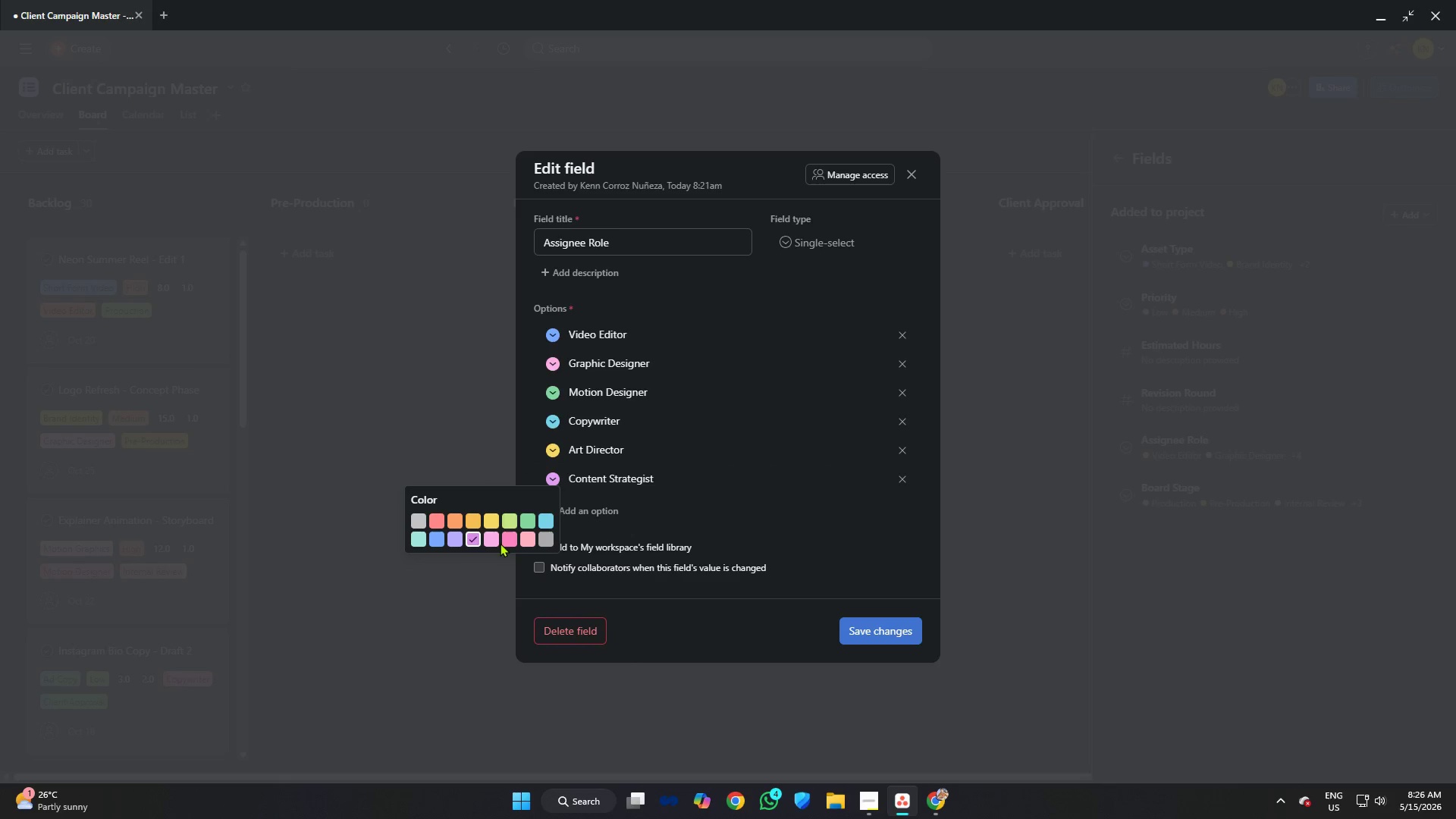 
left_click([492, 541])
 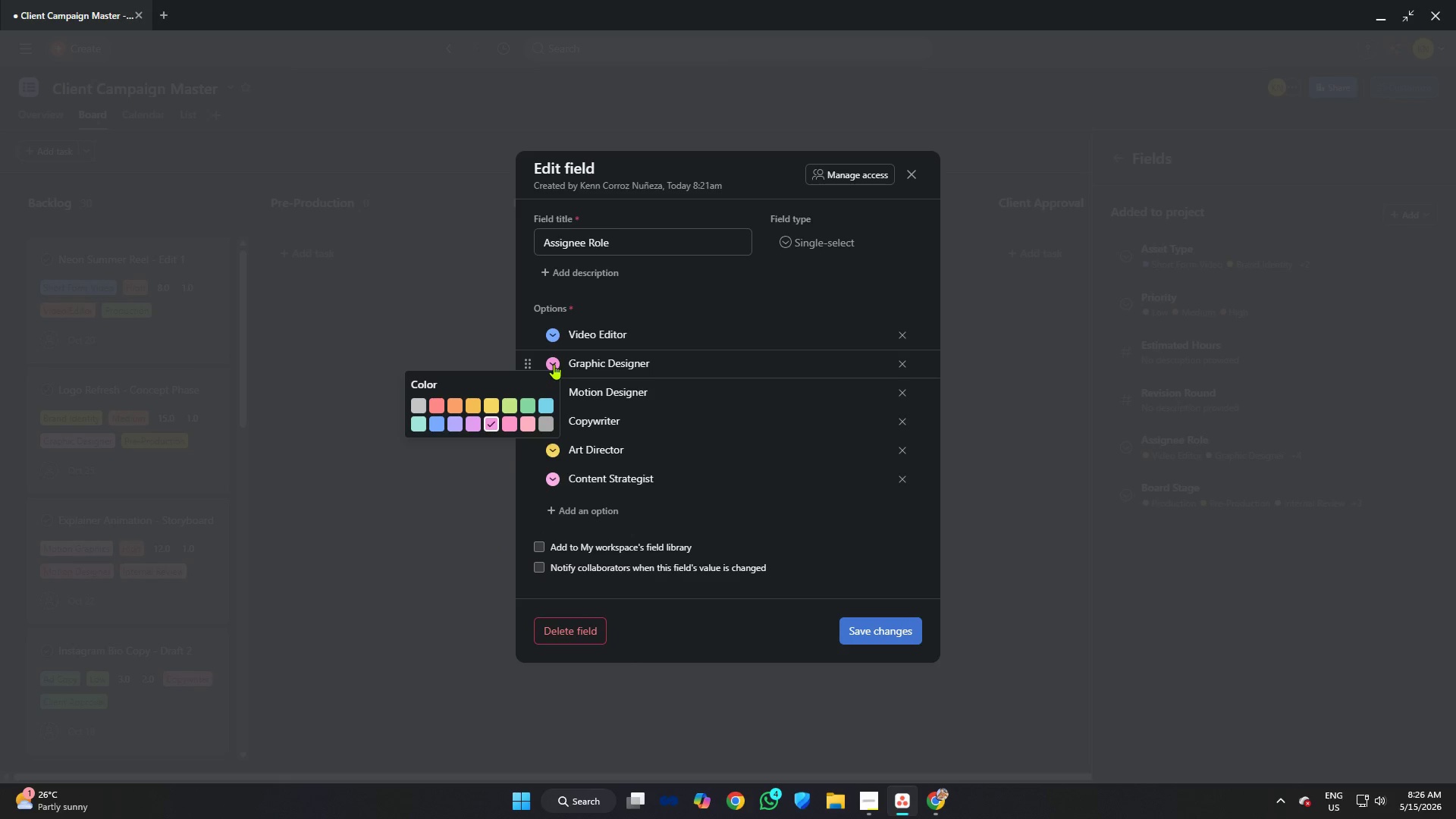 
left_click([552, 477])
 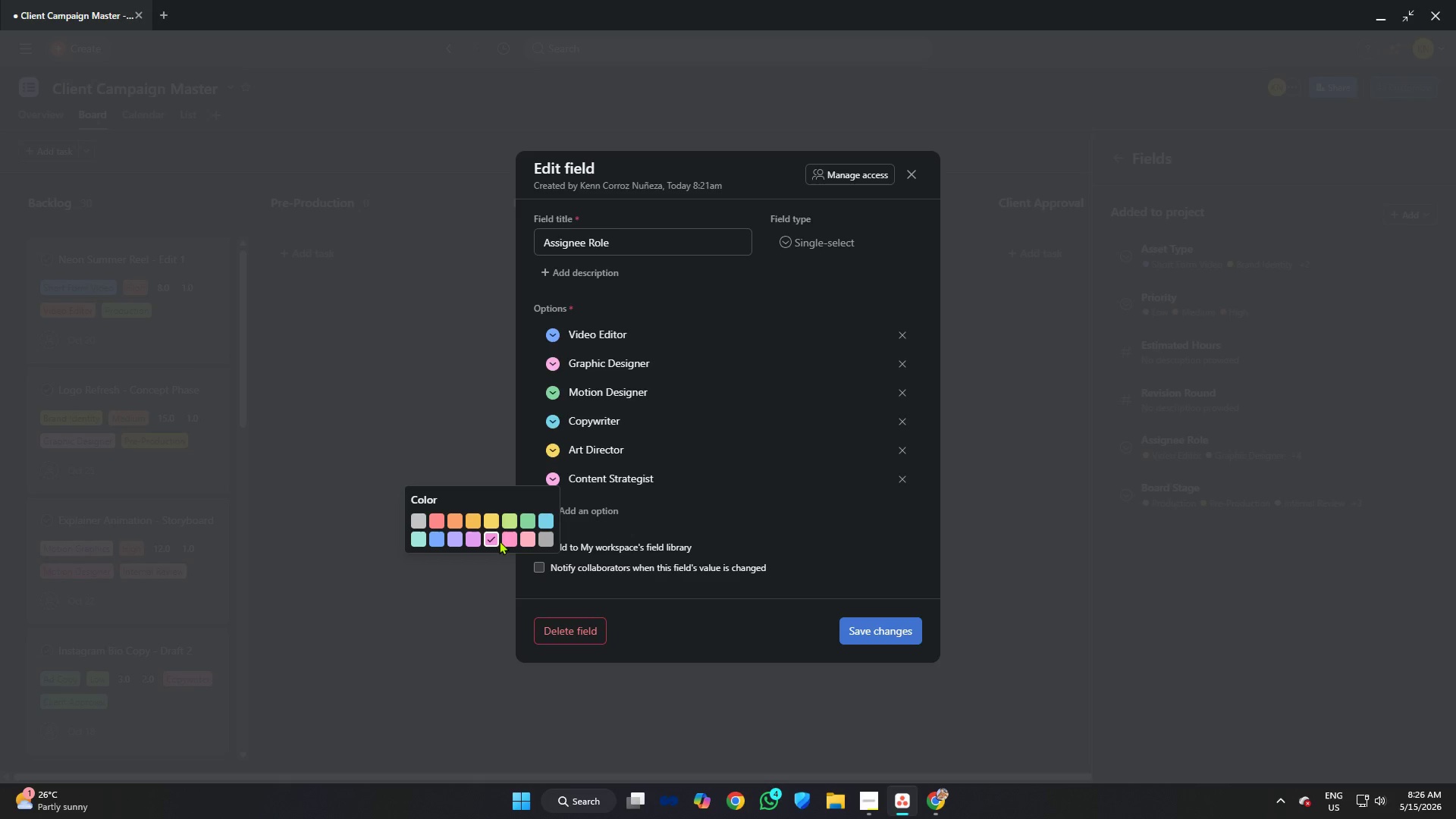 
left_click([509, 538])
 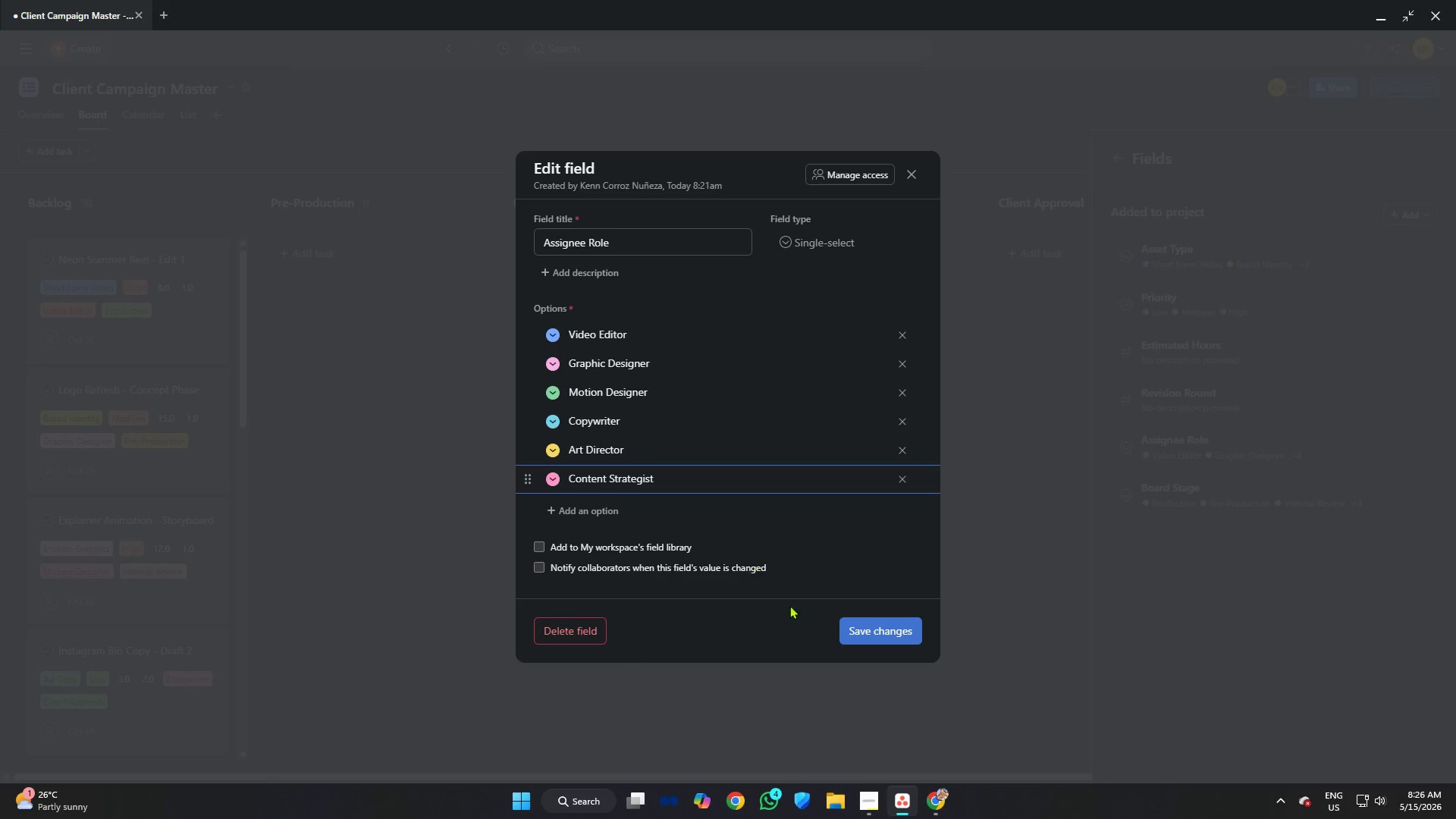 
left_click([878, 626])
 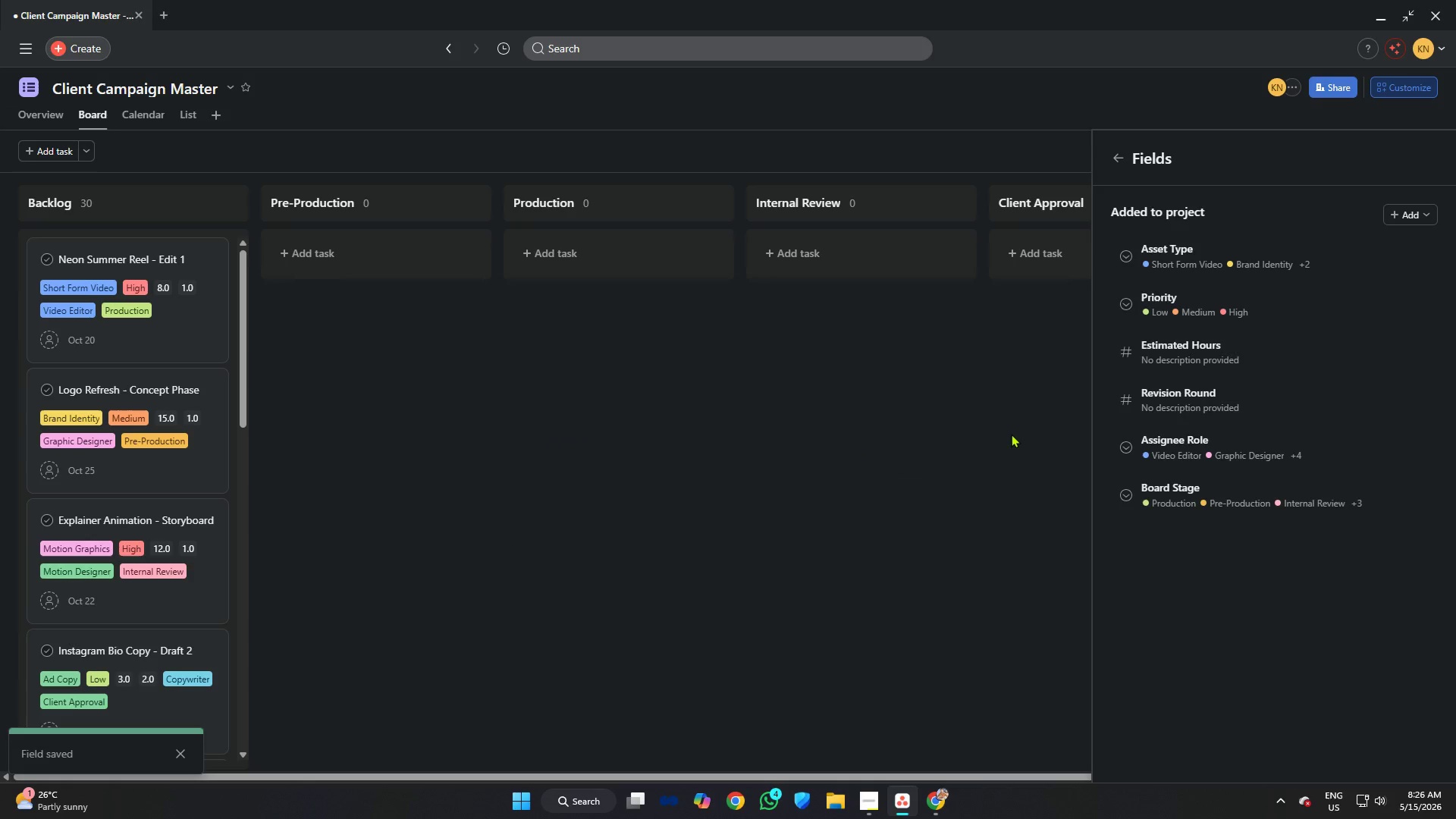 
left_click([1290, 516])
 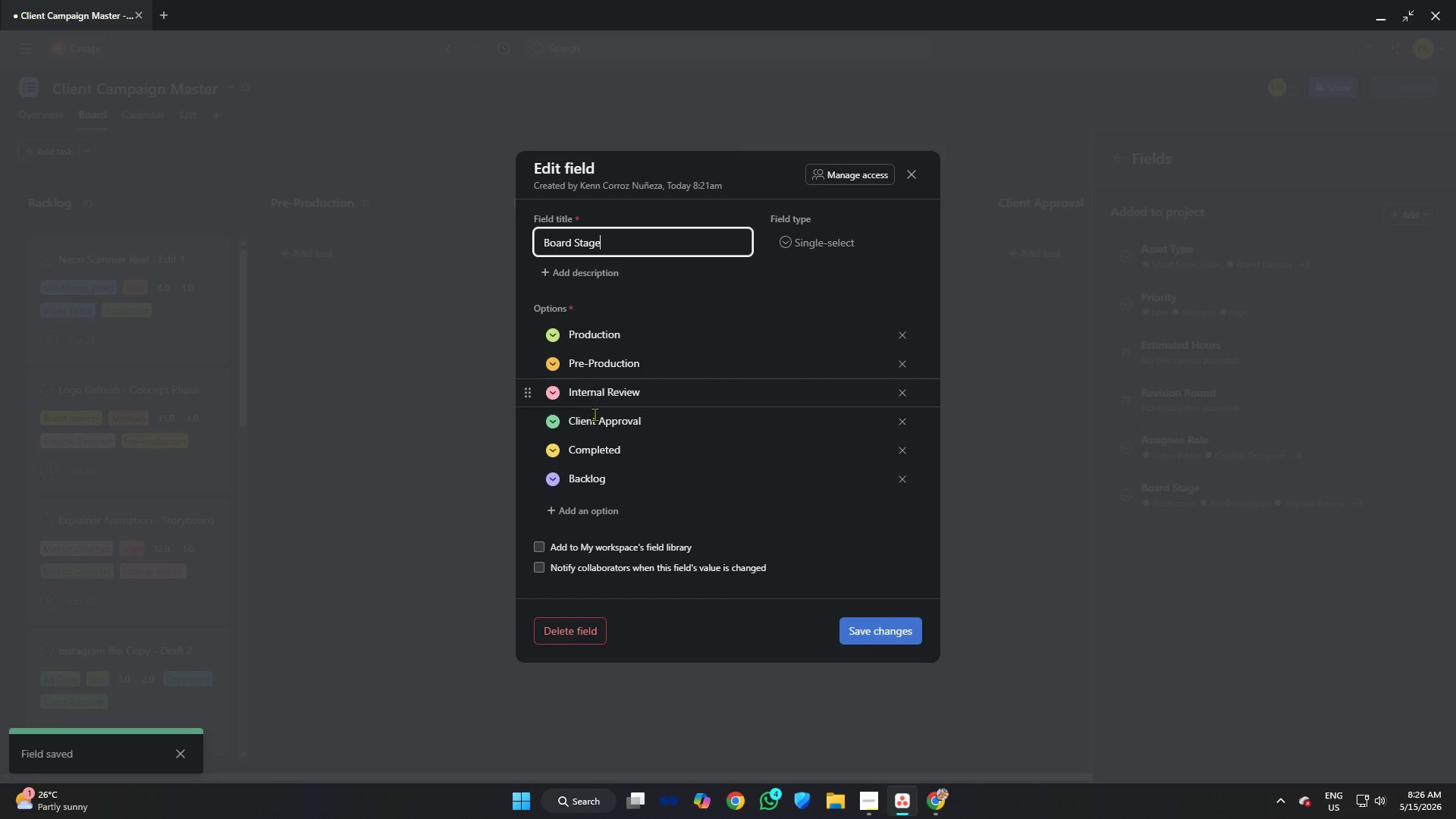 
left_click([551, 479])
 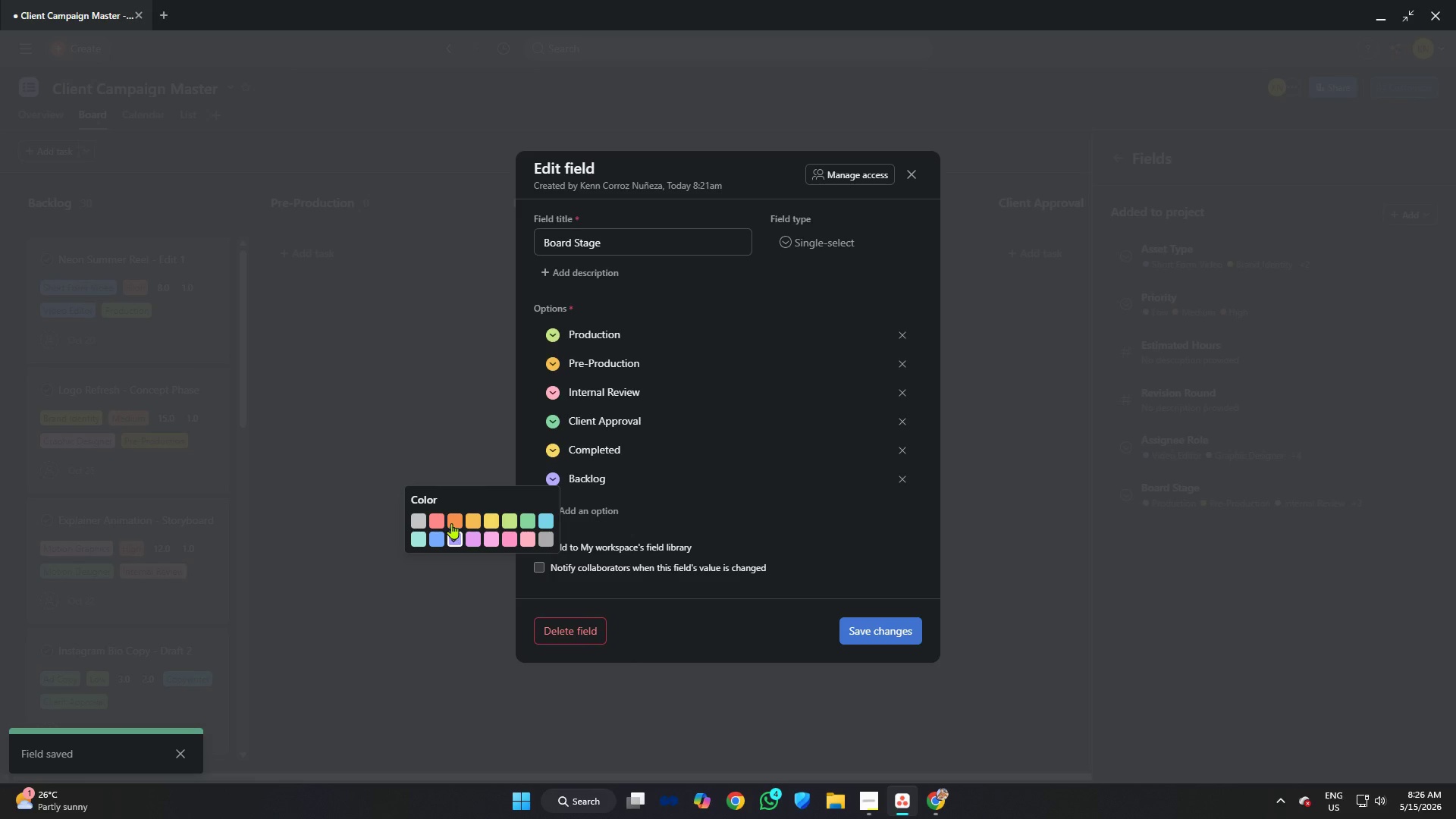 
left_click([439, 519])
 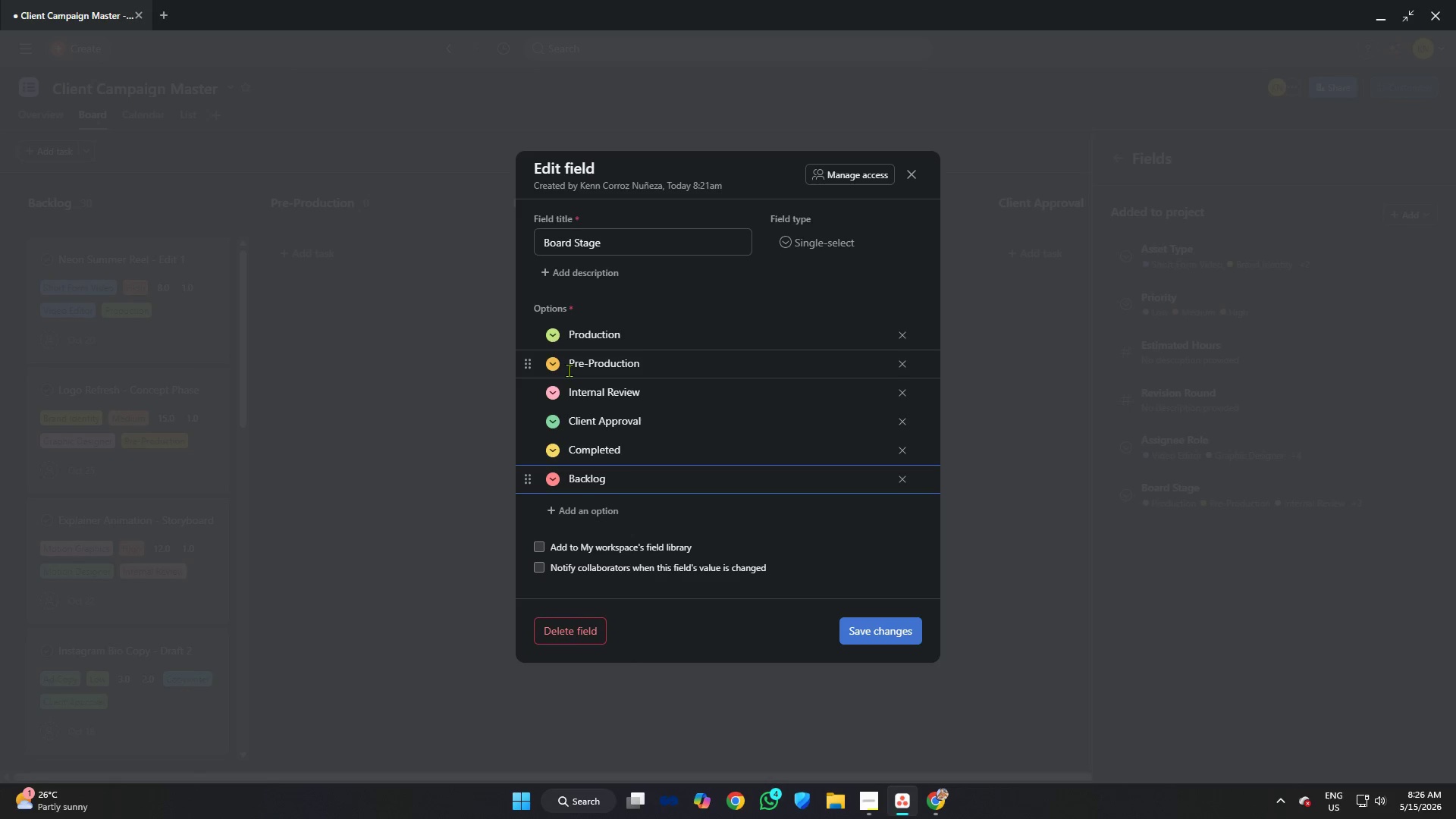 
wait(5.66)
 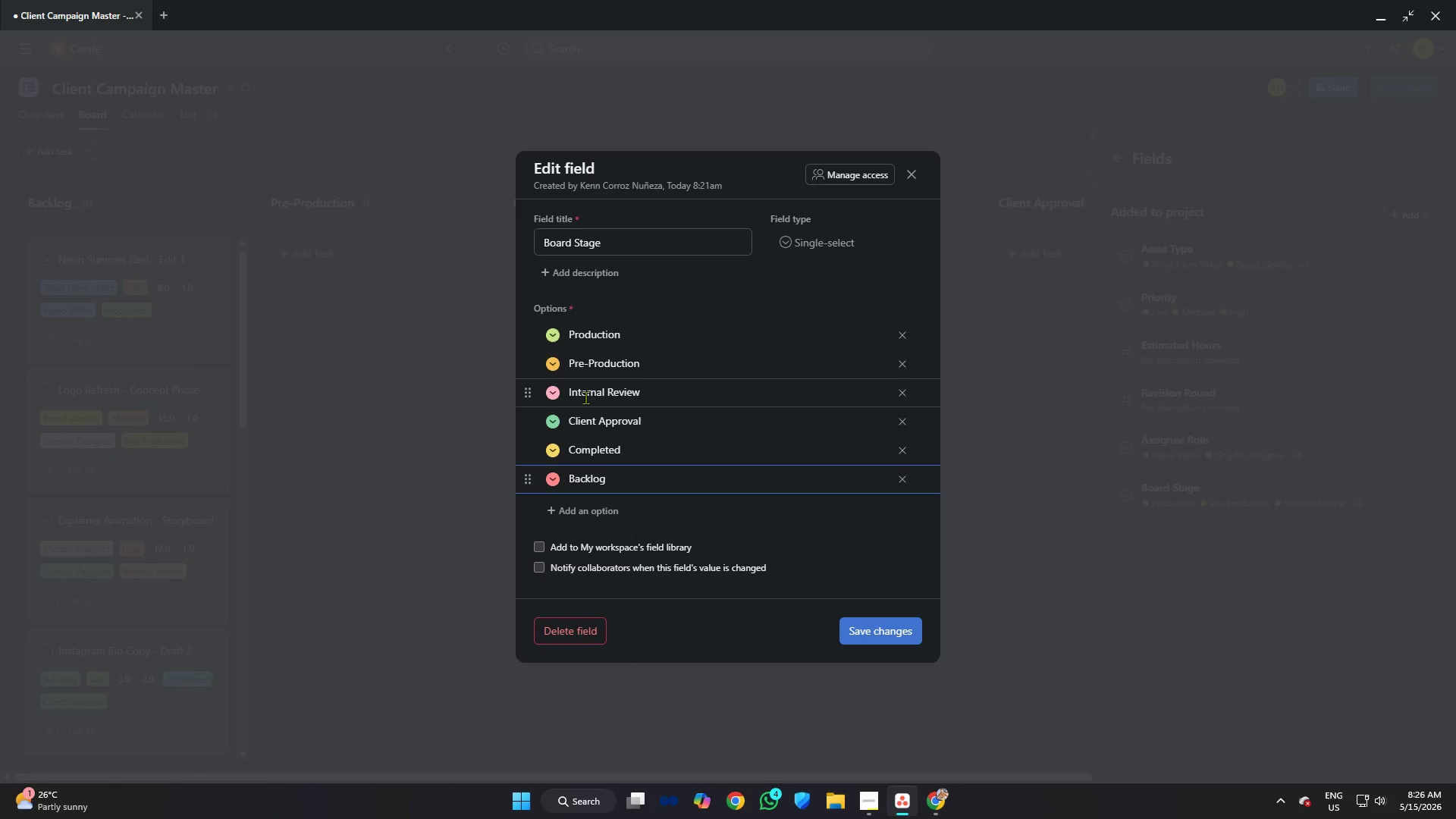 
left_click([552, 367])
 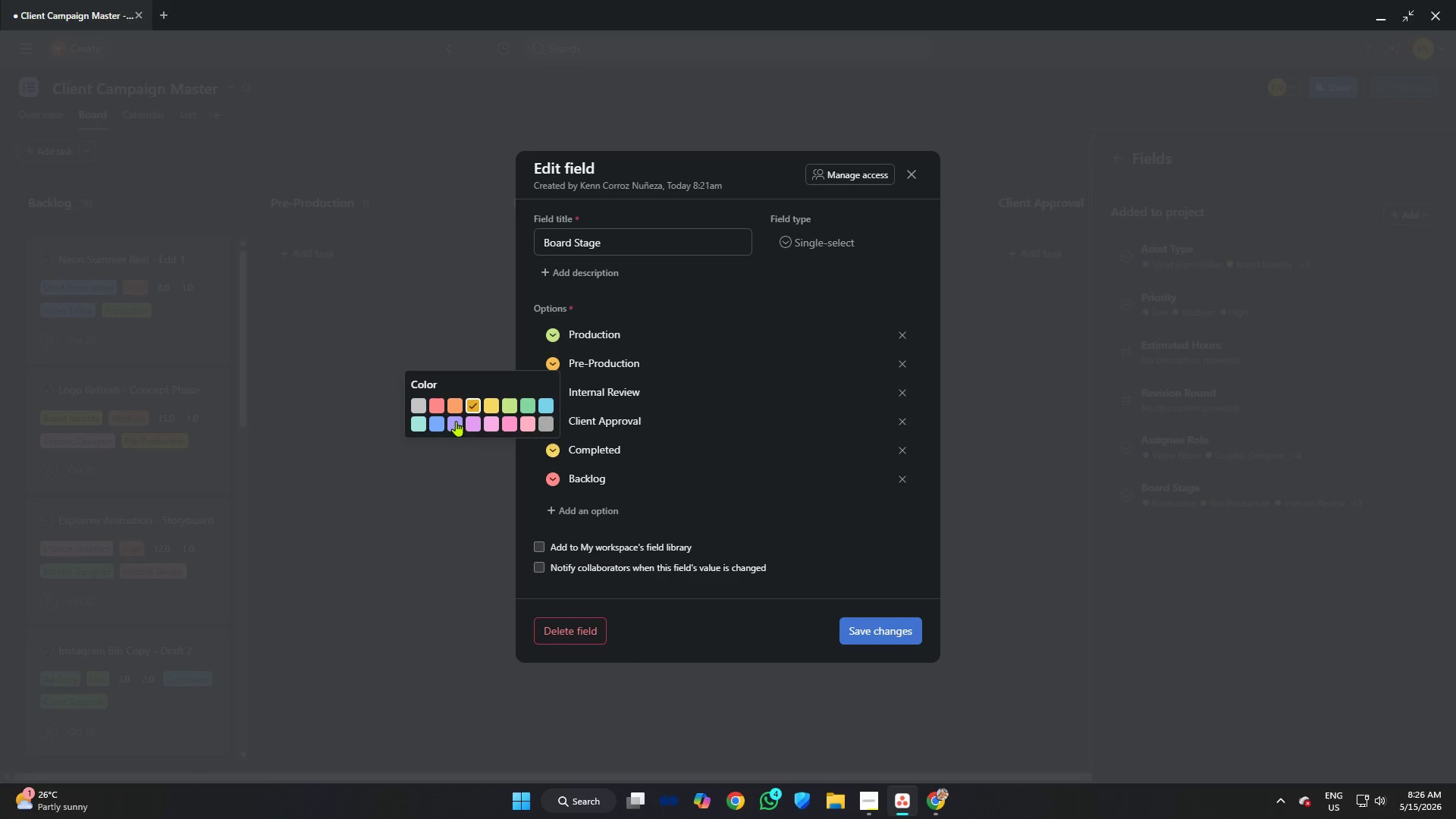 
left_click([455, 409])
 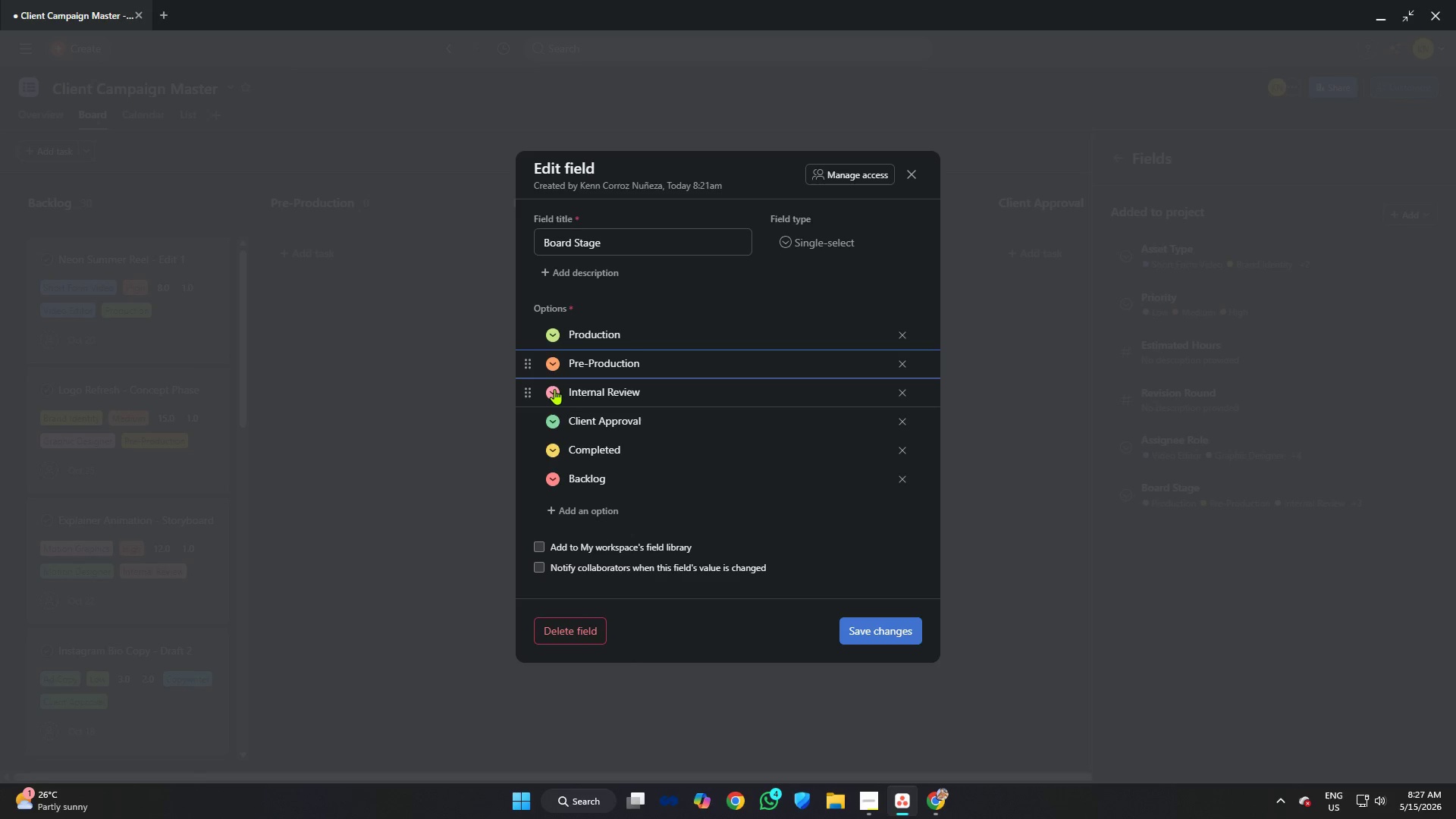 
left_click([554, 389])
 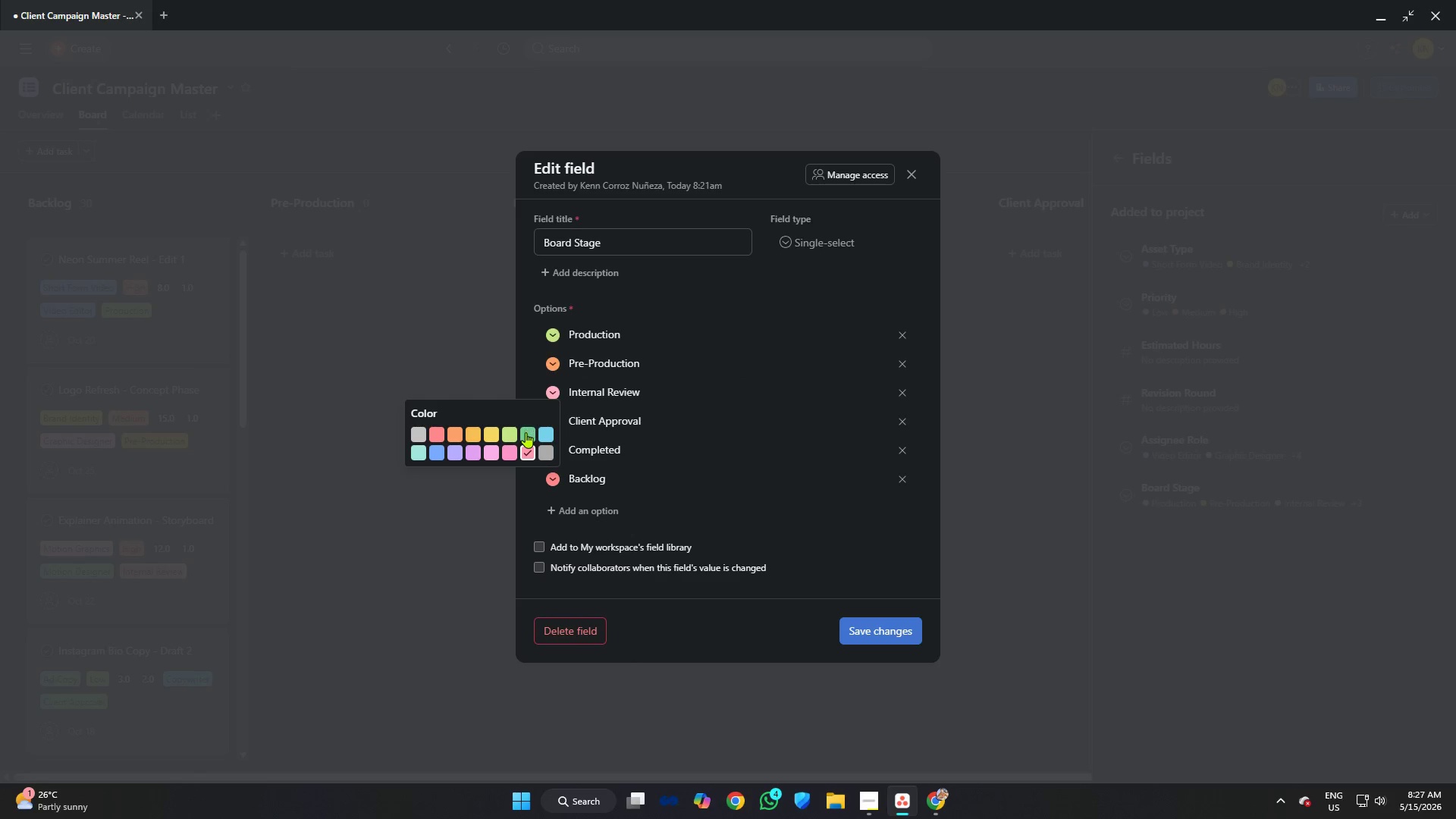 
left_click([526, 432])
 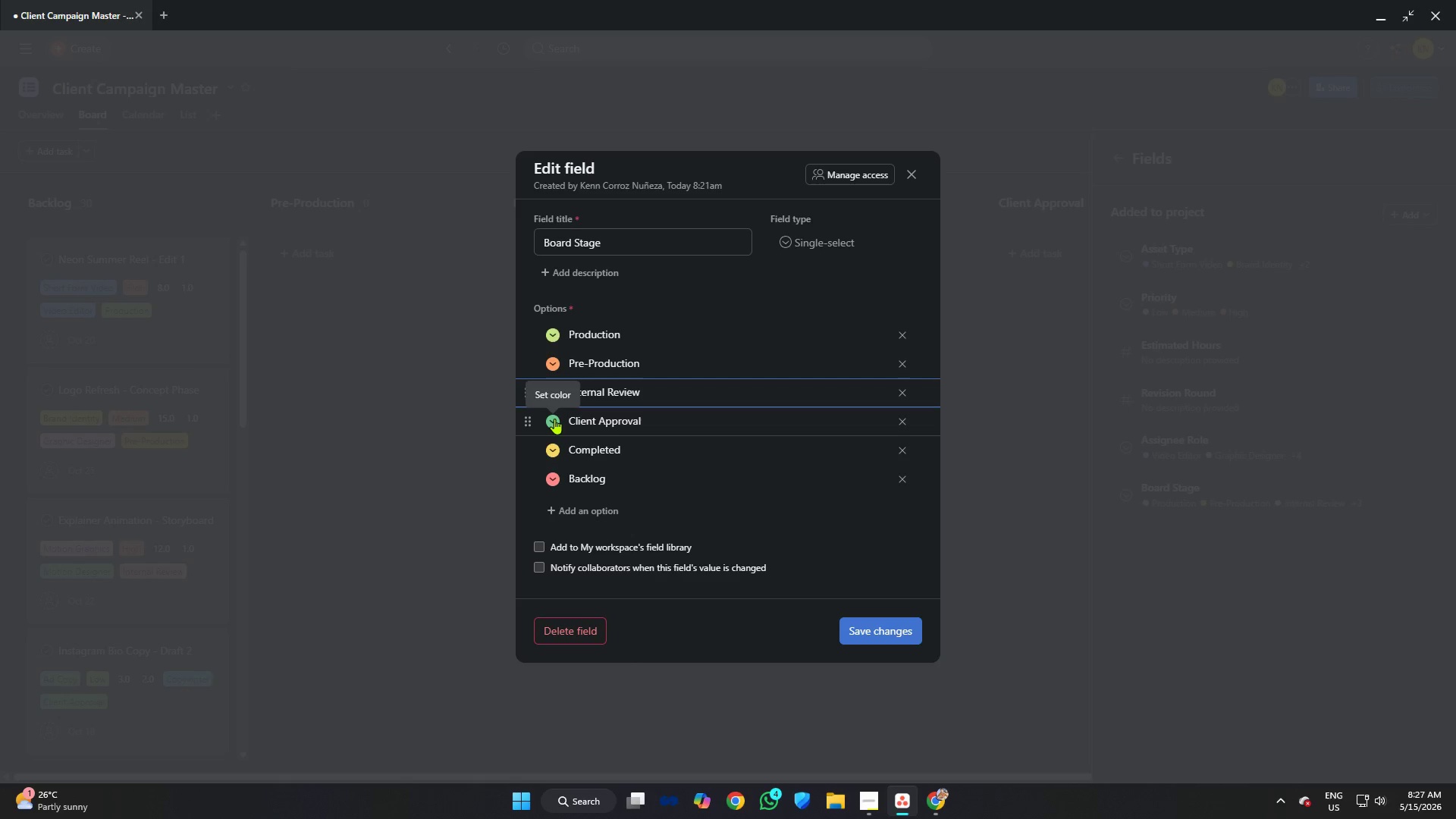 
left_click([554, 419])
 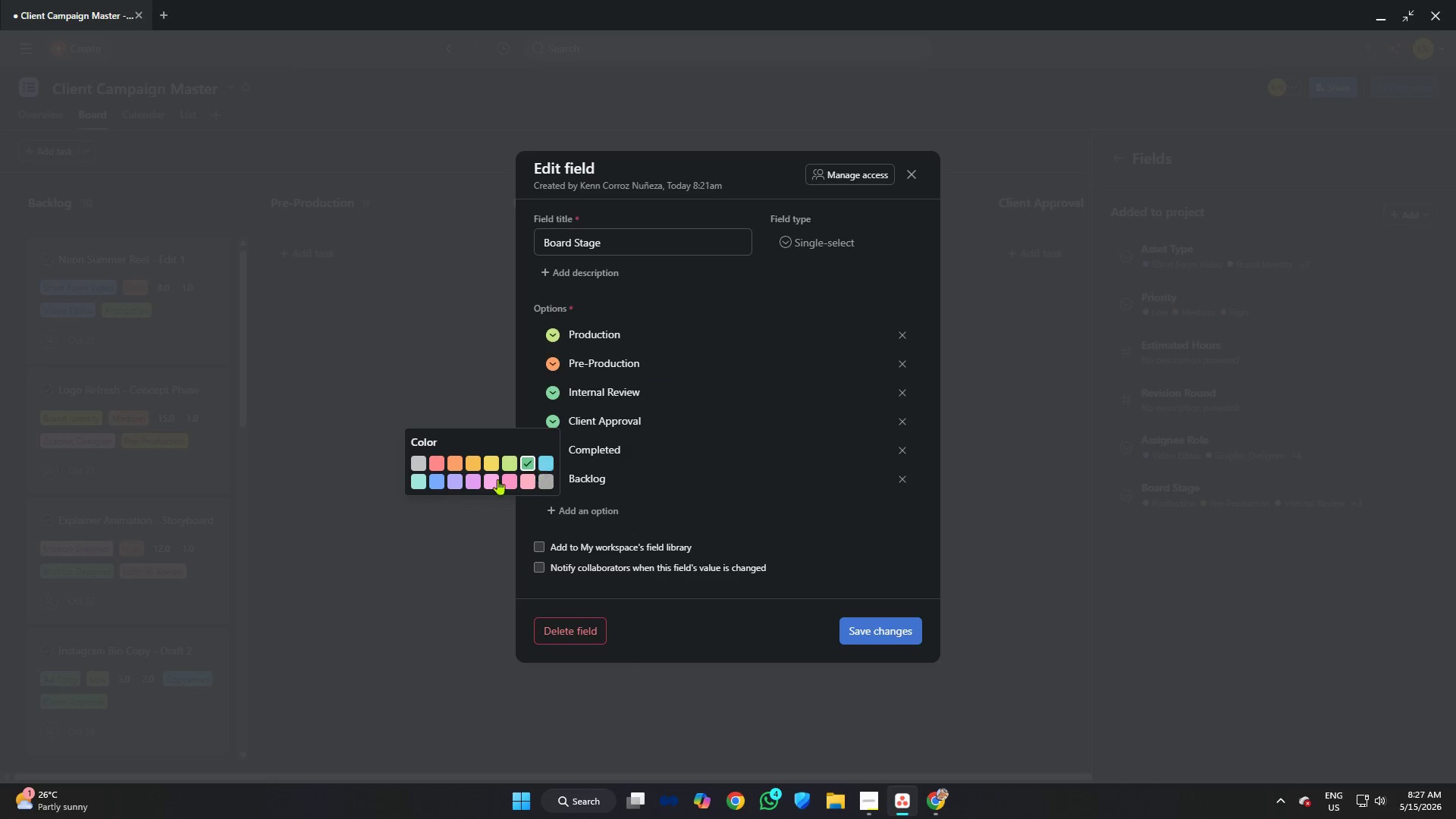 
left_click([436, 487])
 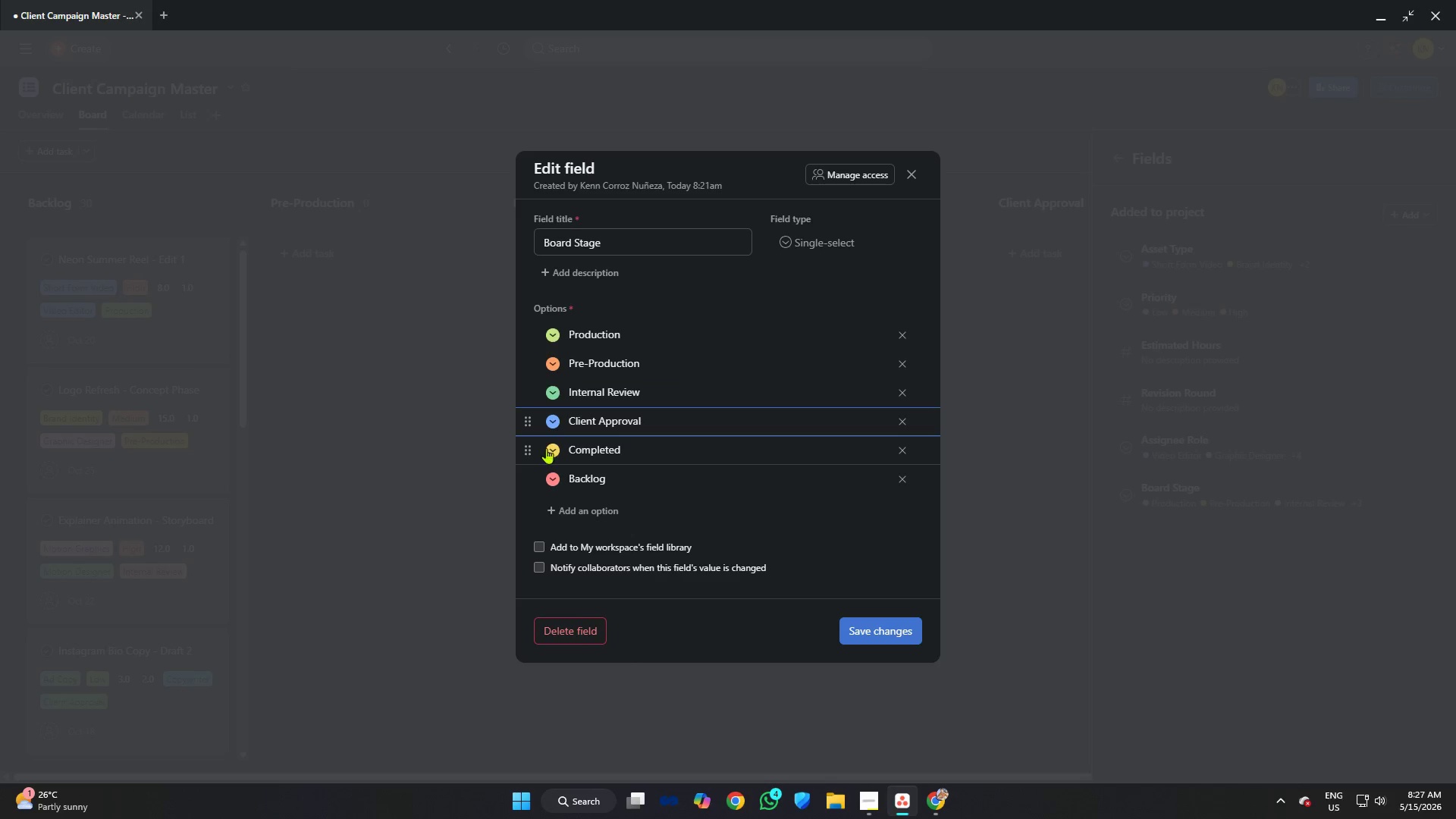 
left_click([549, 448])
 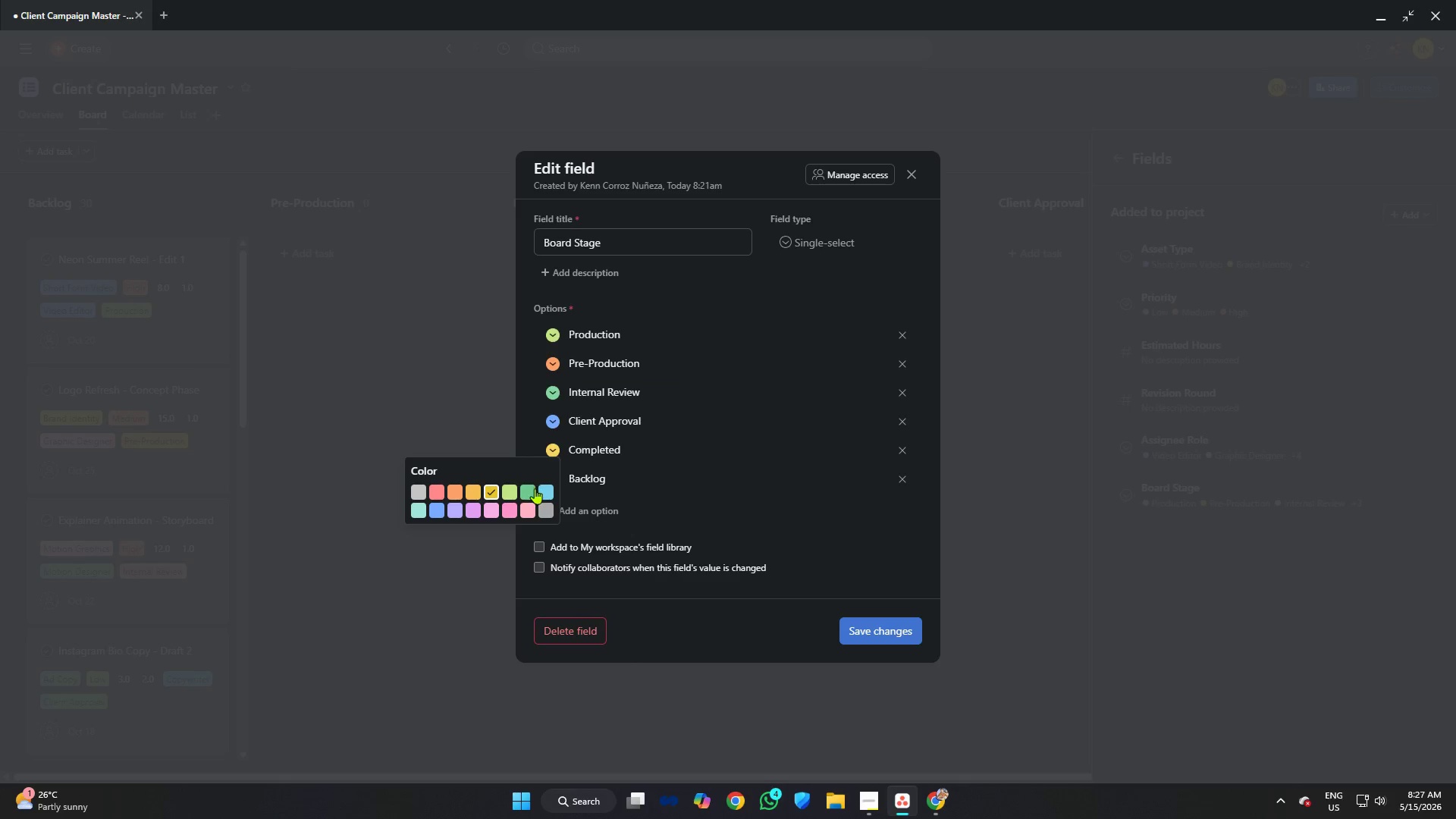 
left_click([533, 490])
 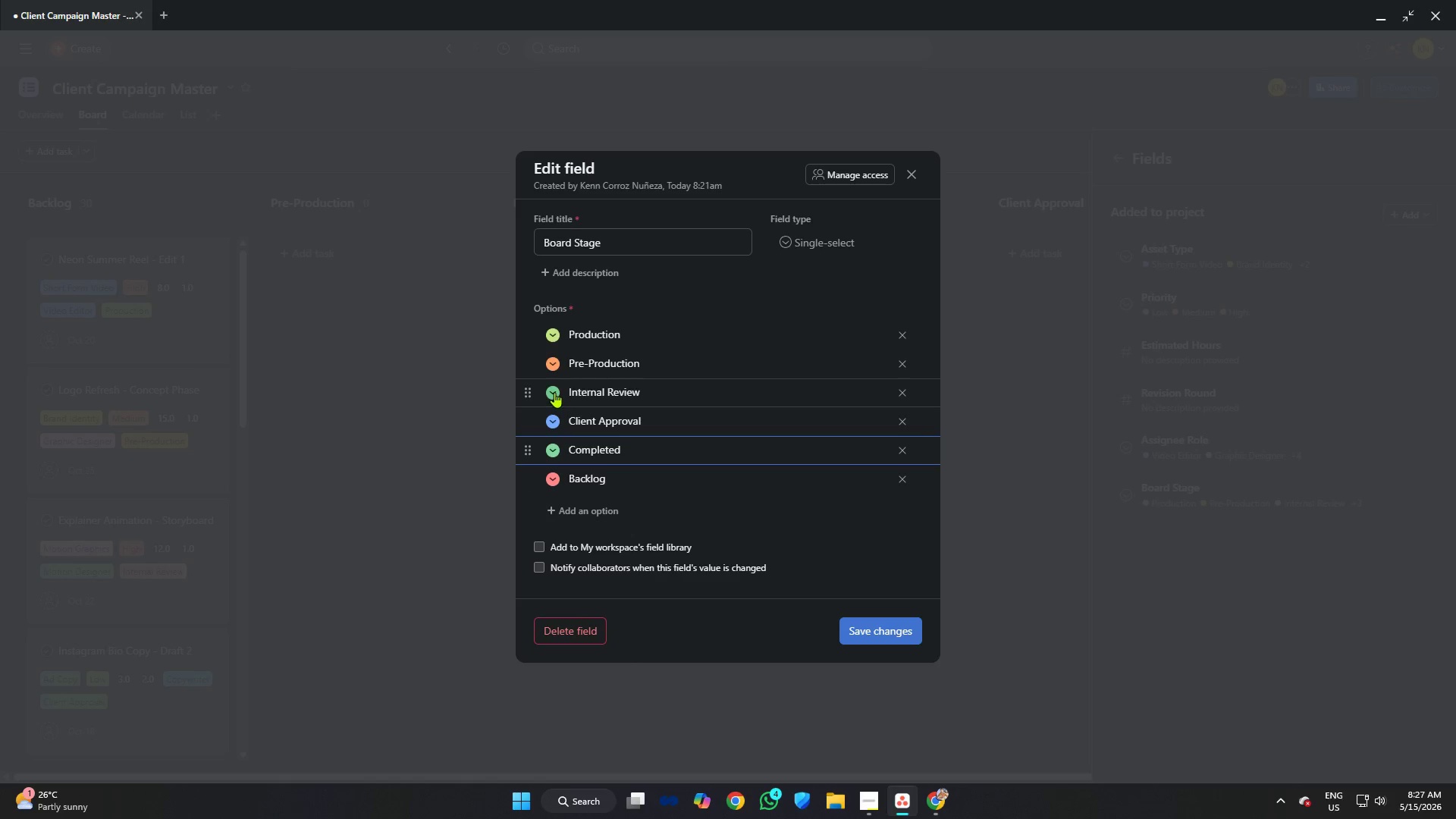 
left_click([553, 385])
 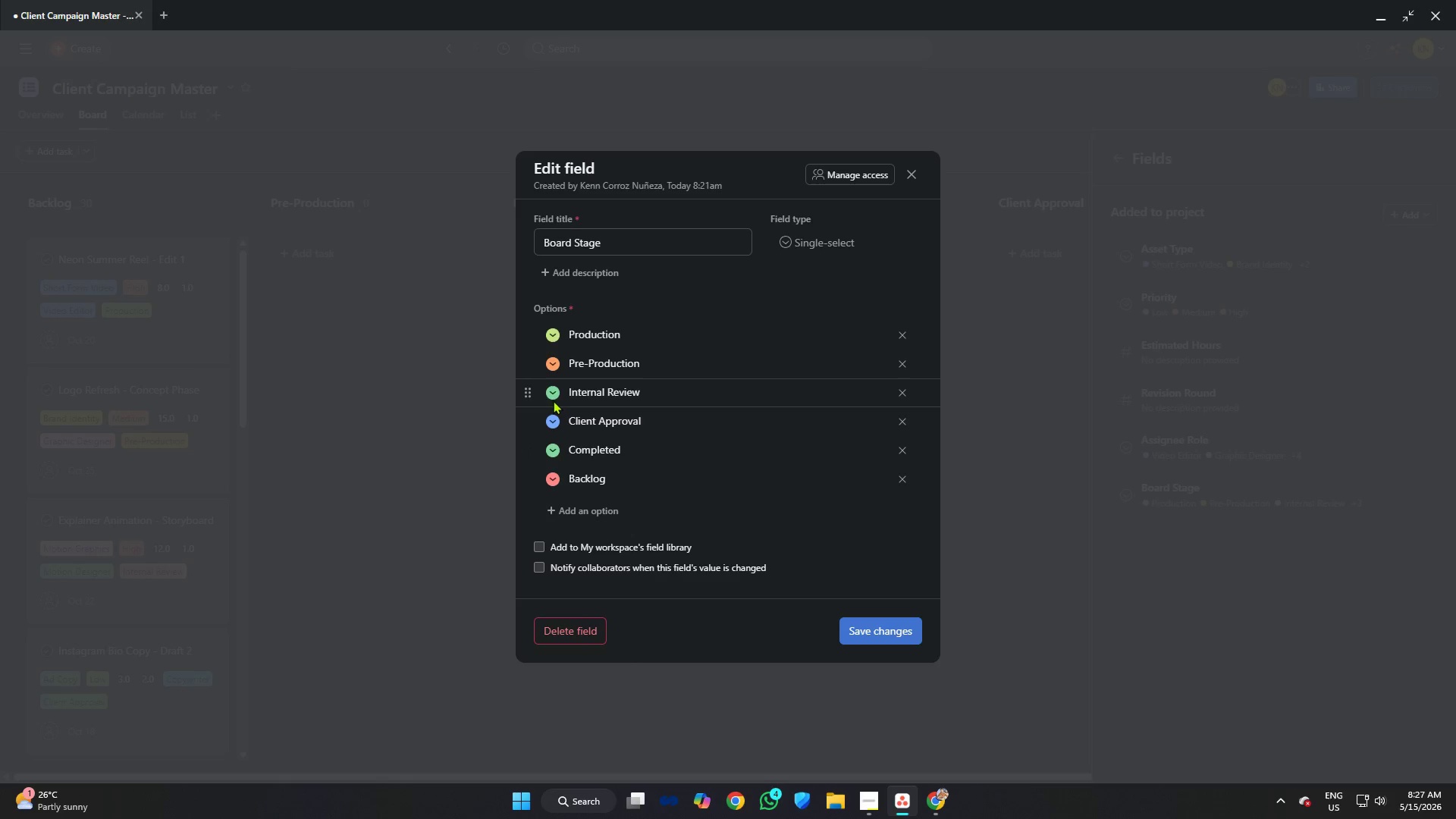 
left_click([550, 391])
 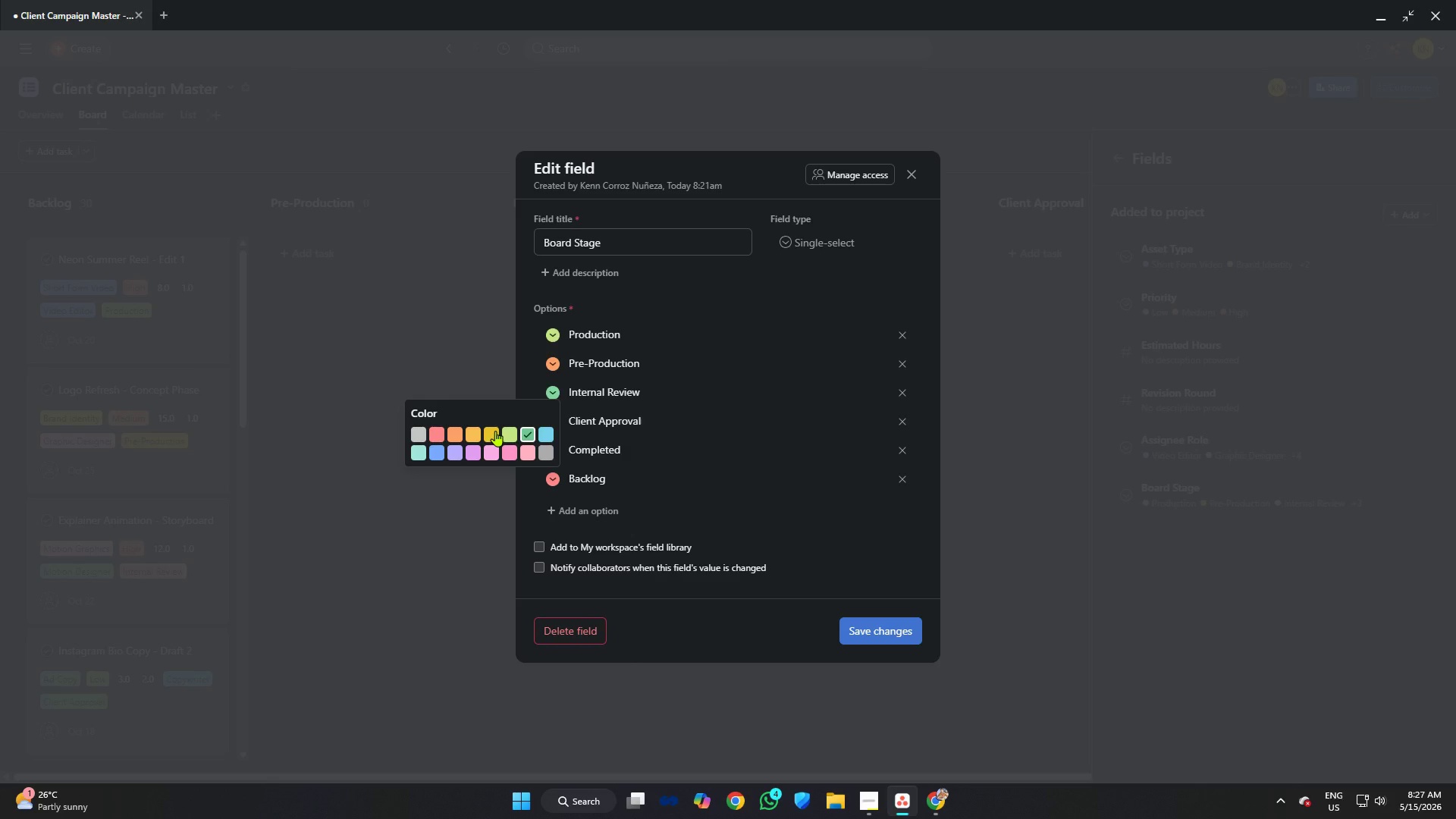 
wait(7.25)
 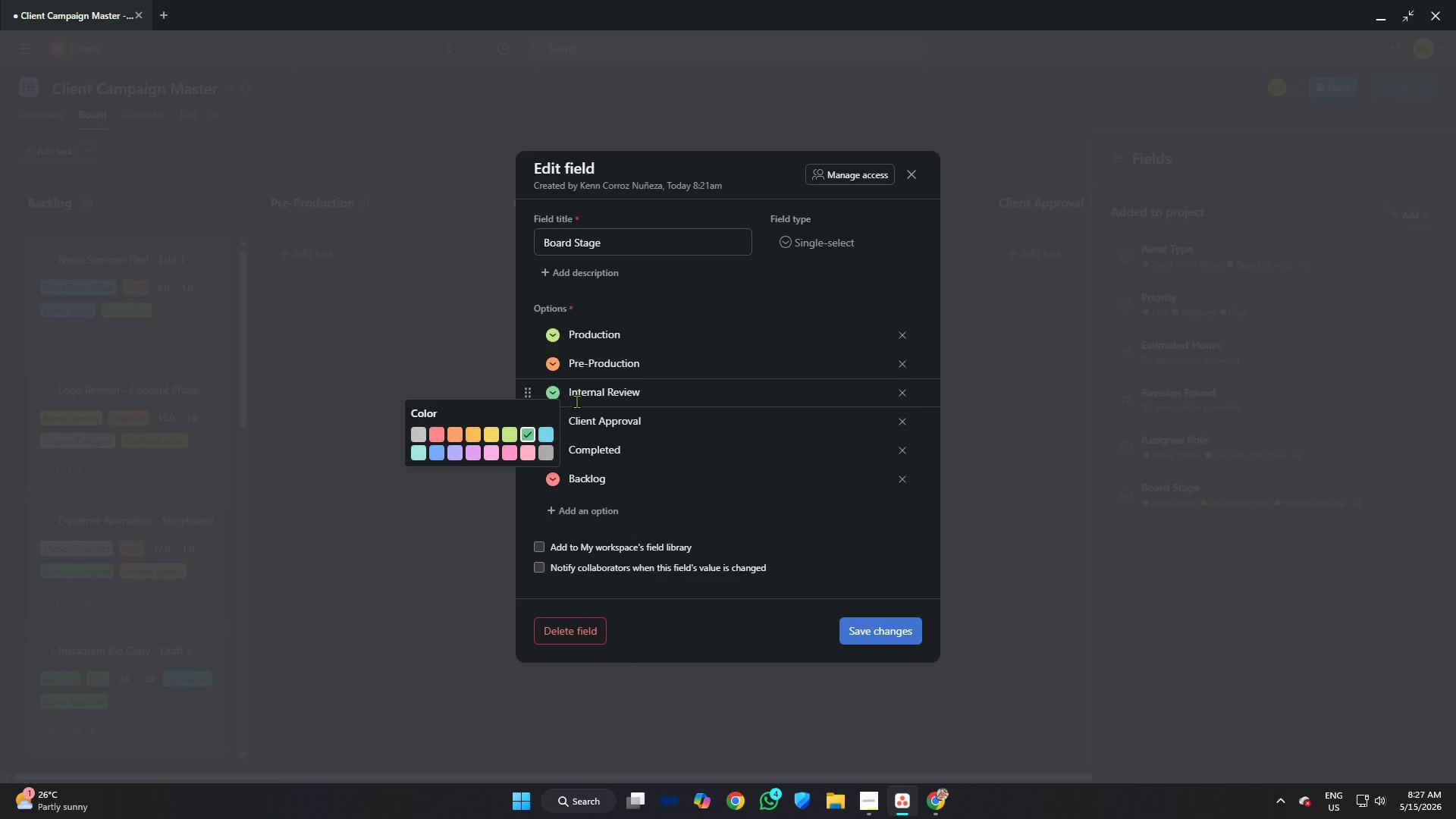 
left_click([490, 431])
 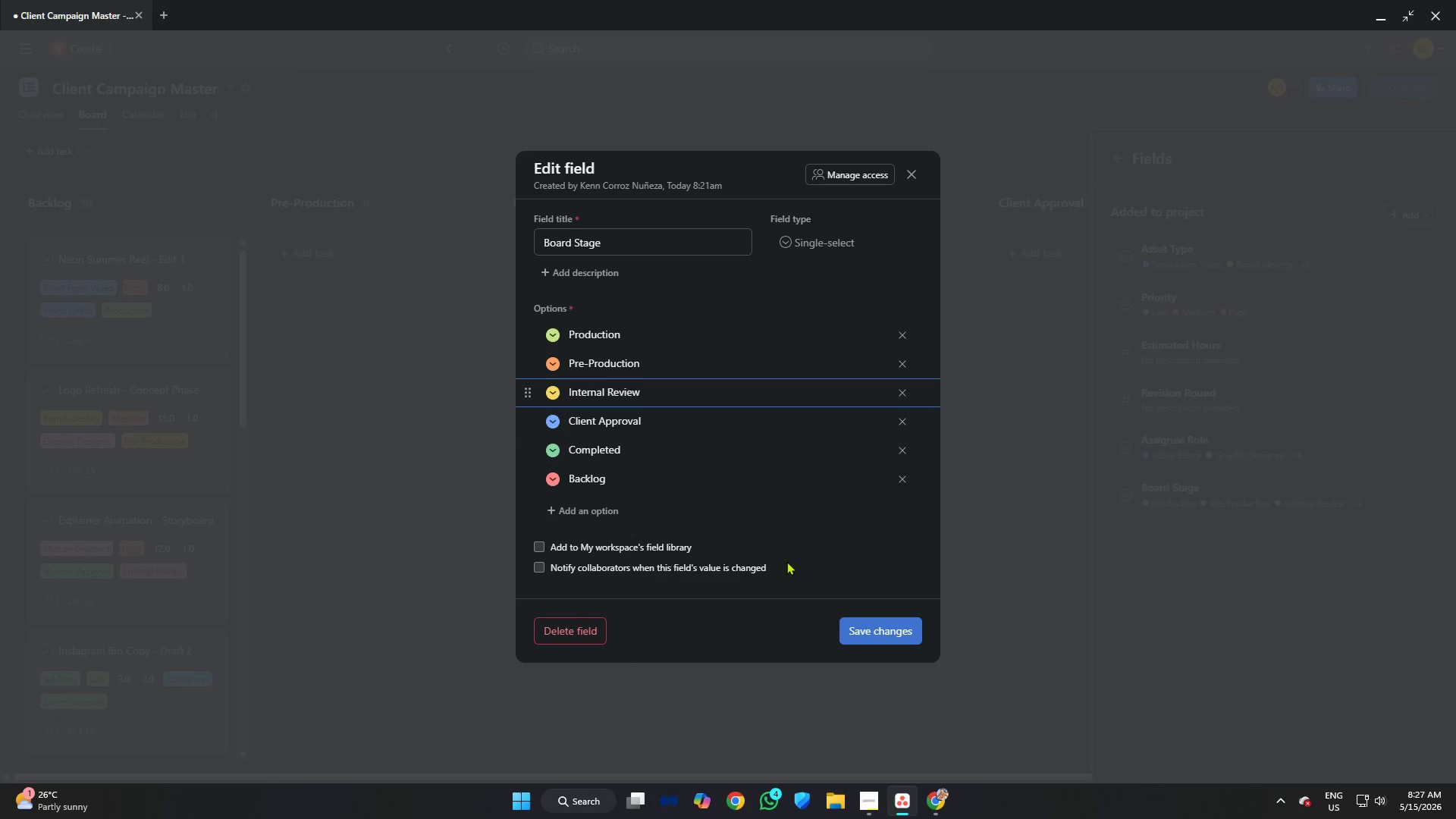 
left_click([880, 629])
 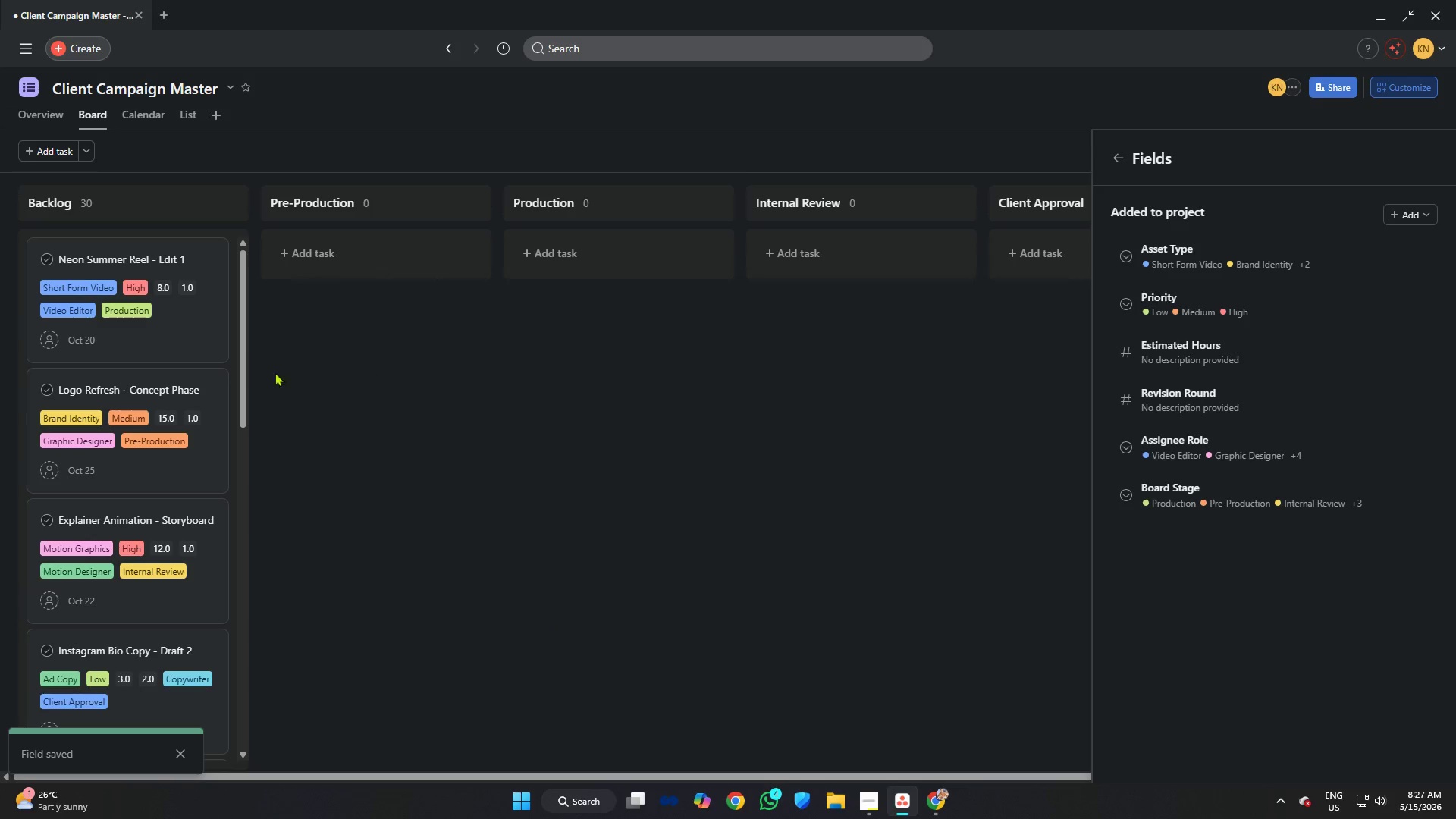 
scroll: coordinate [196, 401], scroll_direction: down, amount: 9.0
 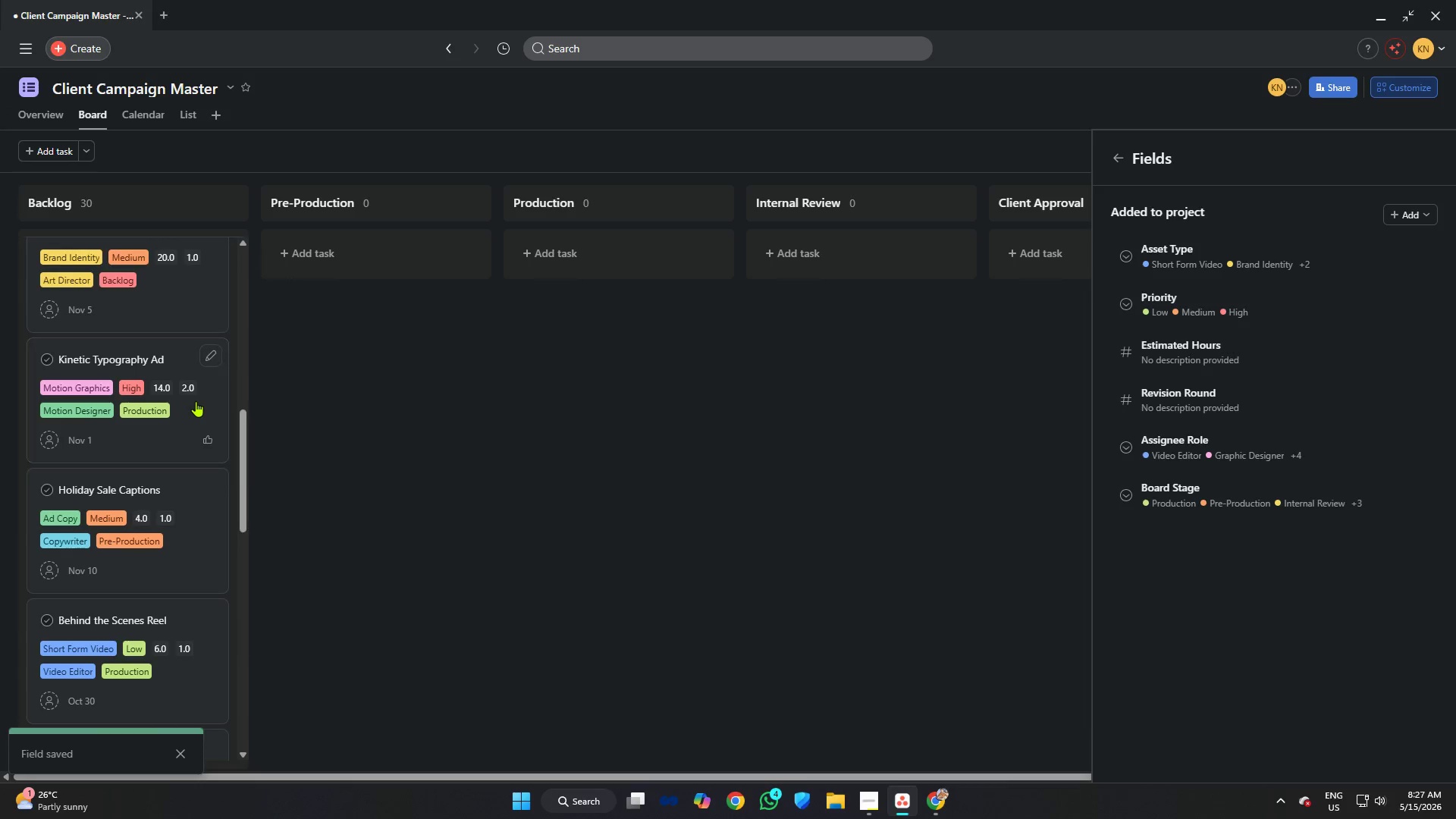 
scroll: coordinate [165, 306], scroll_direction: up, amount: 12.0
 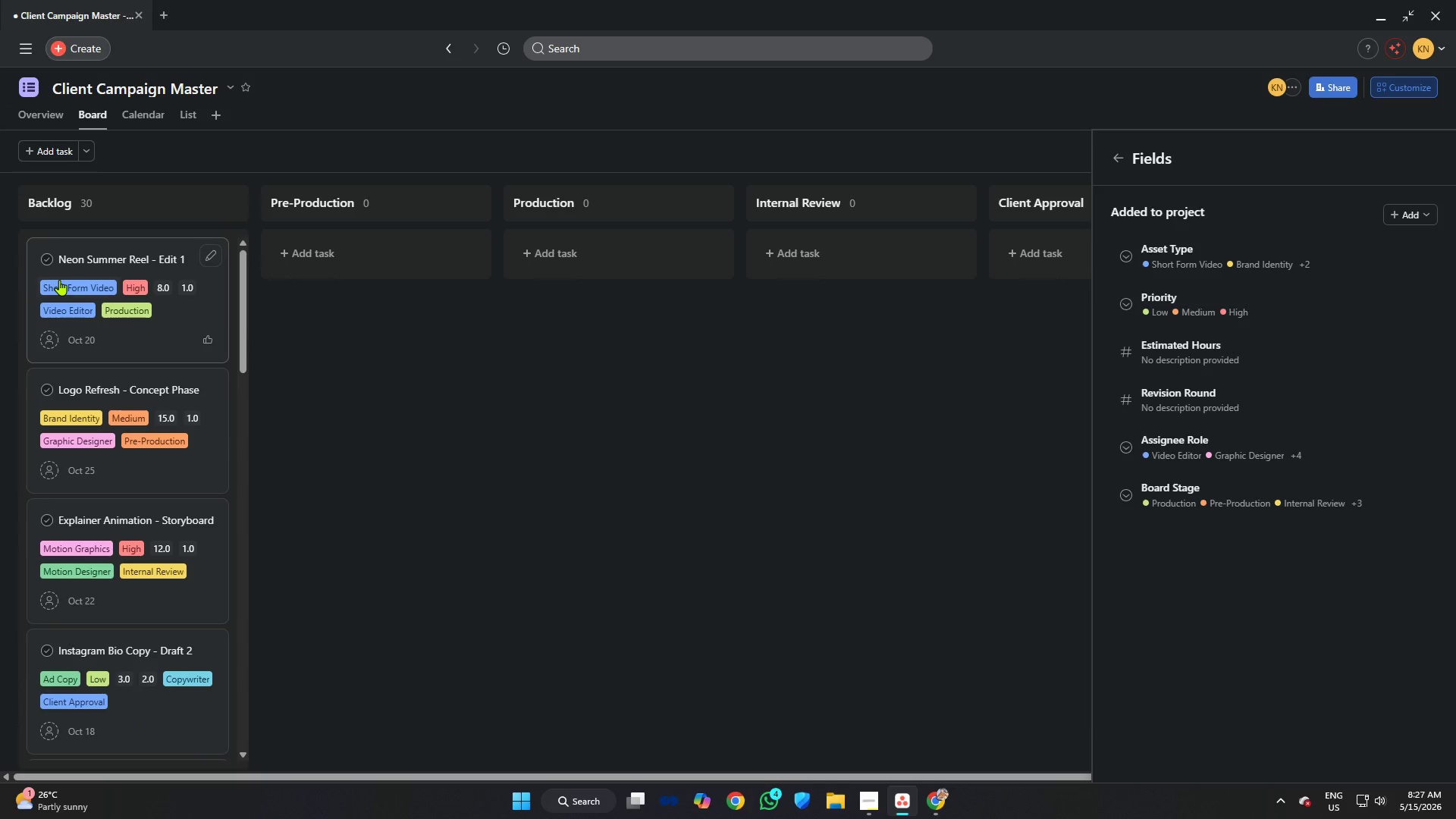 
left_click([871, 632])
 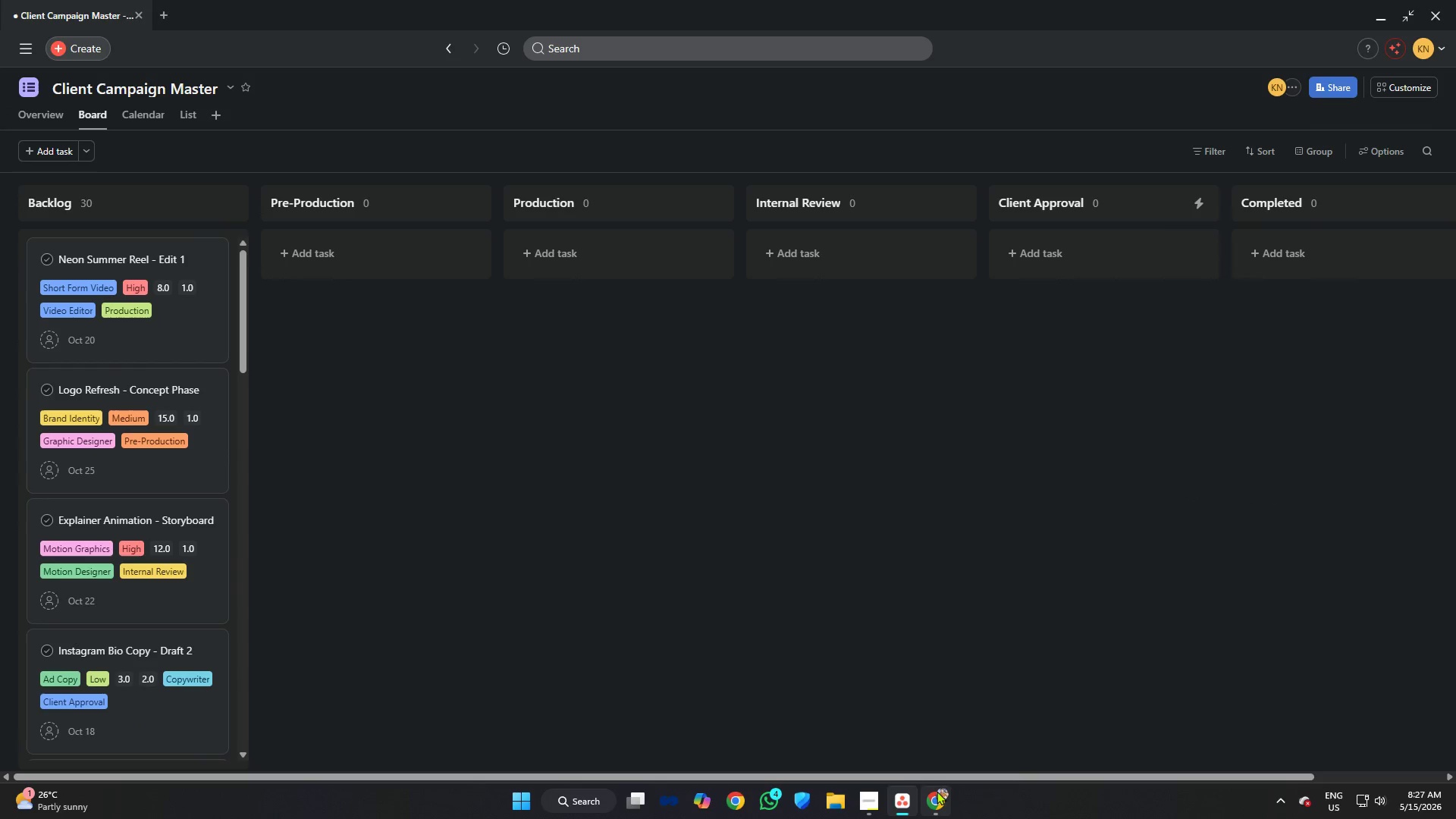 
left_click([937, 792])
 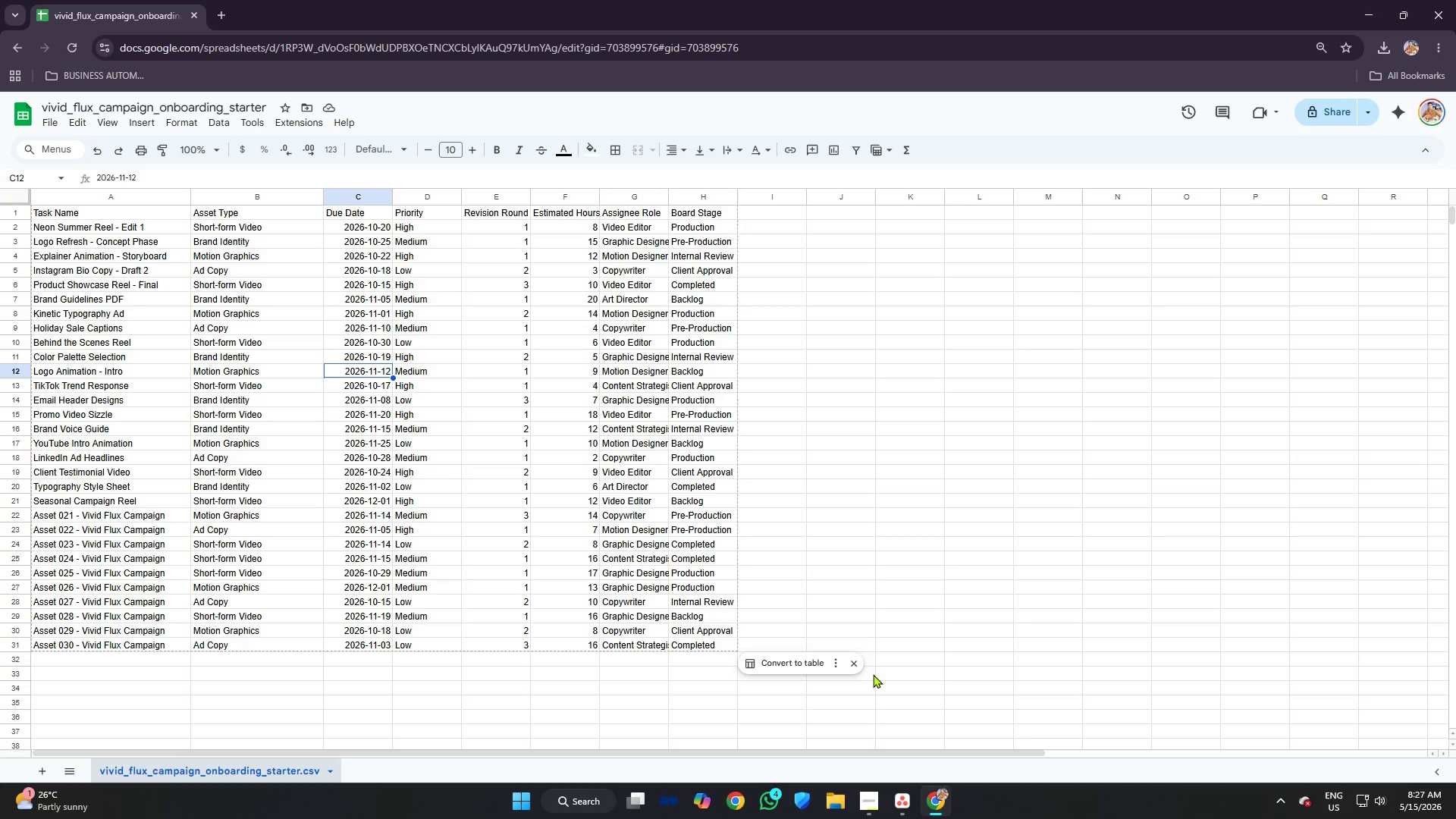 
left_click([802, 479])
 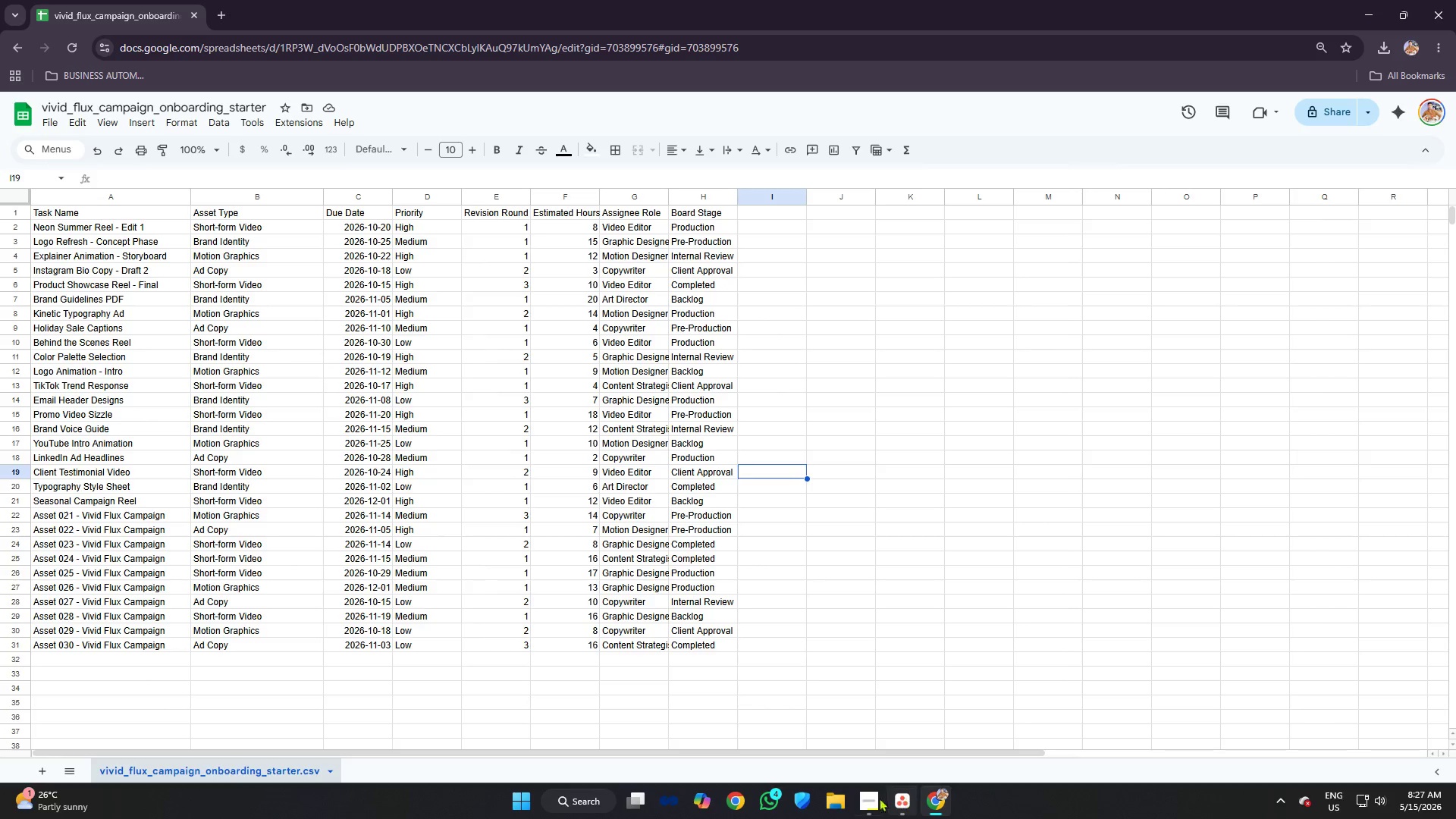 
left_click([871, 805])